 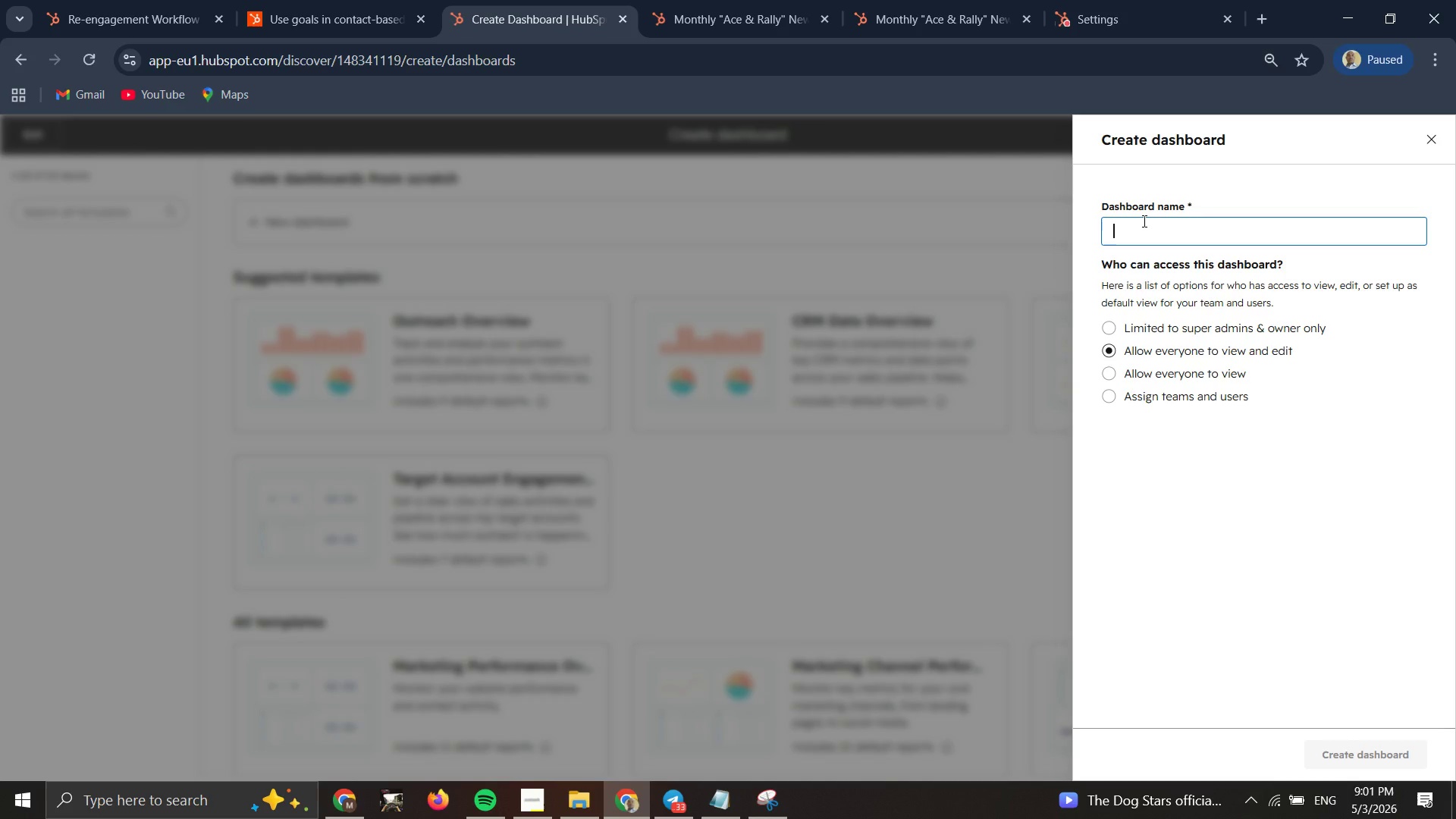 
triple_click([1143, 221])
 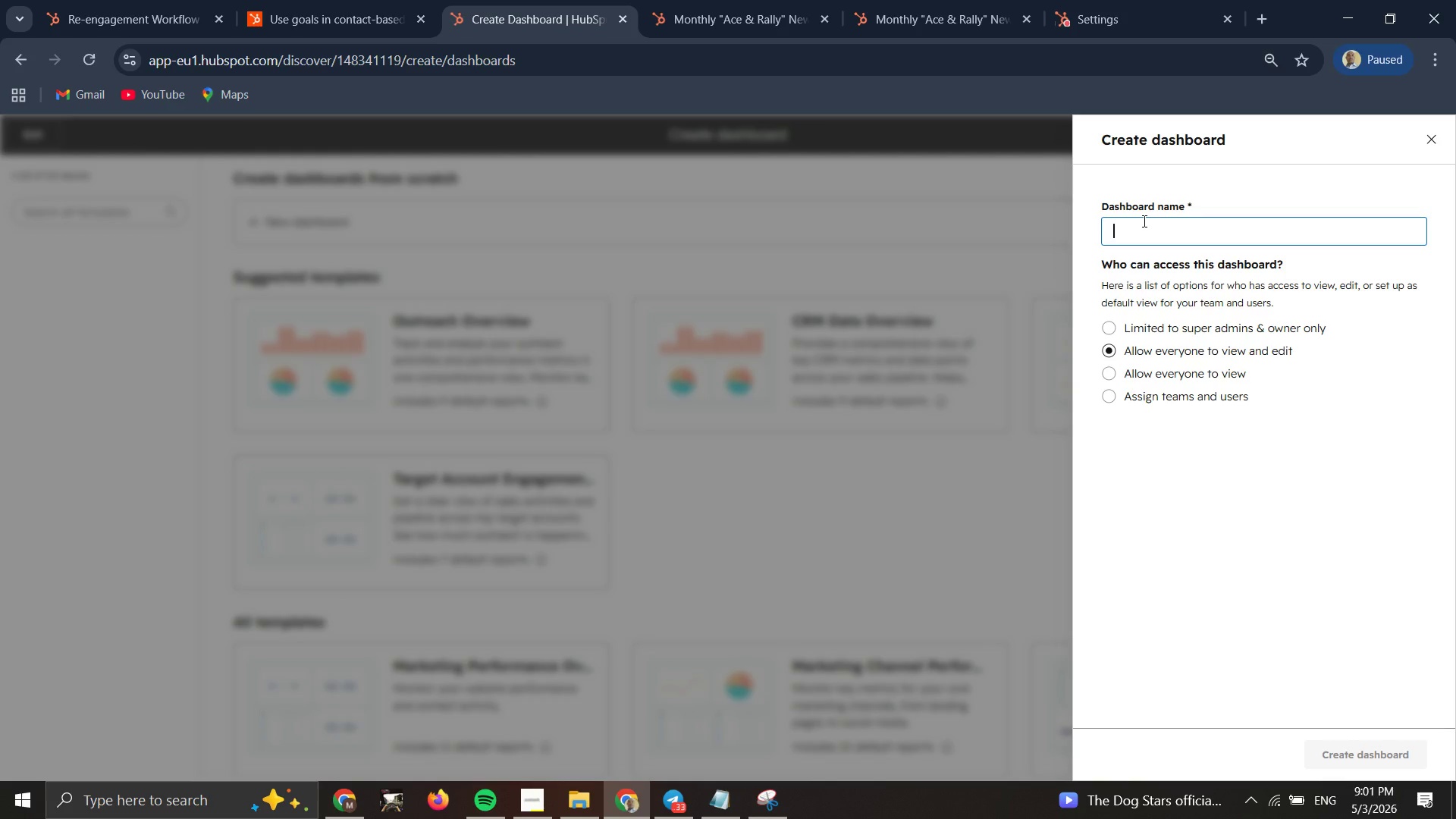 
key(Control+V)
 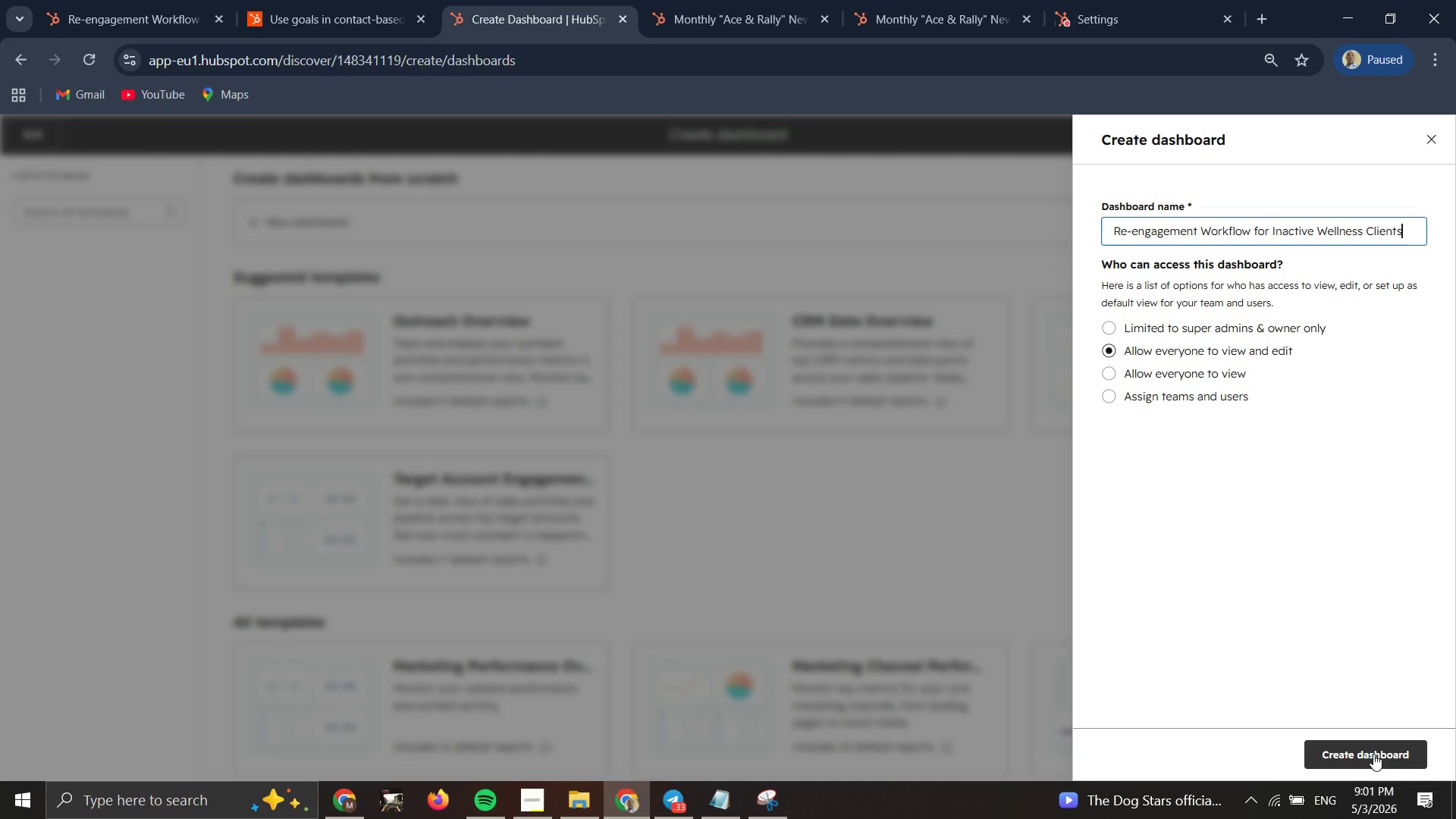 
double_click([1373, 754])
 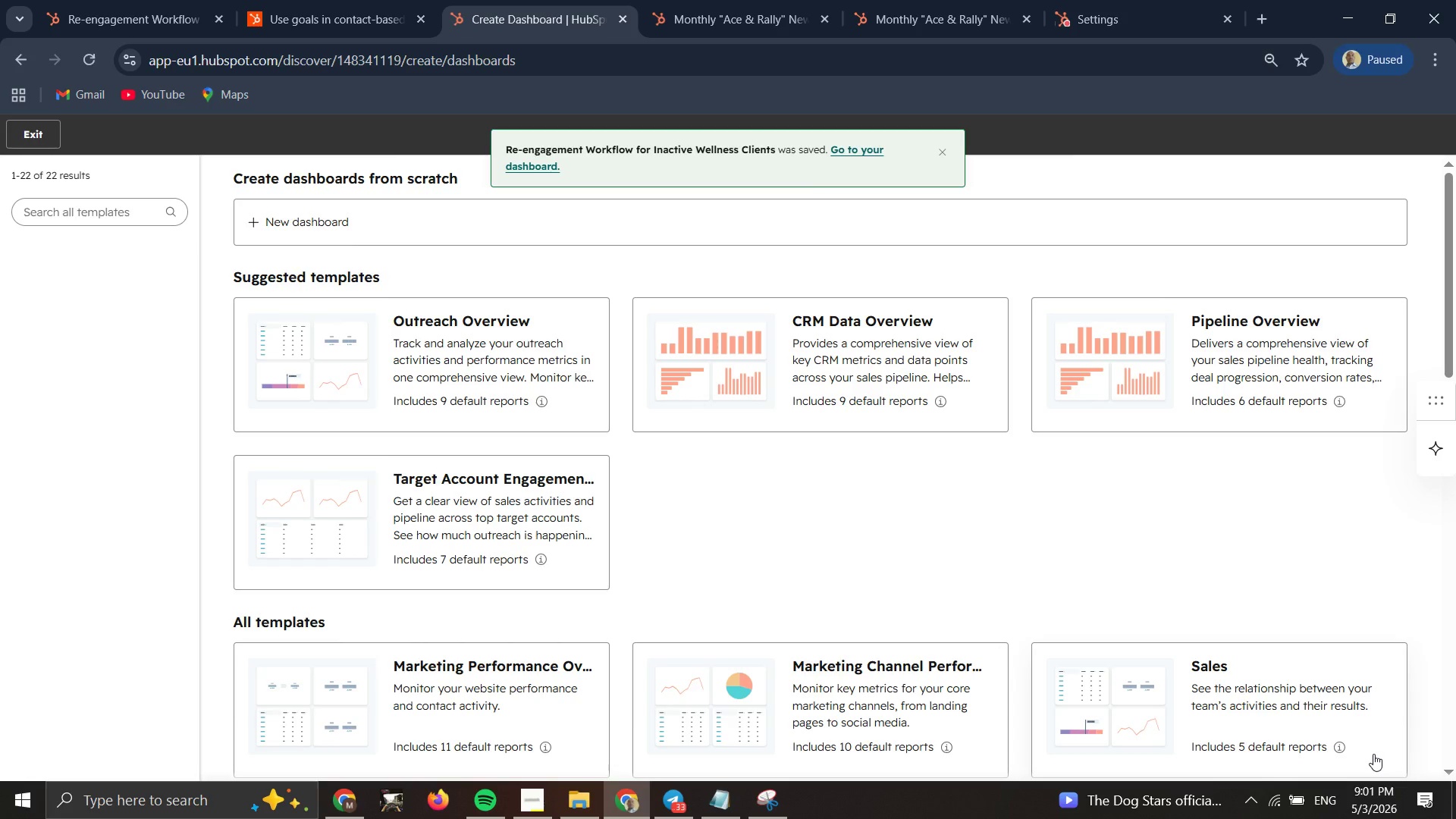 
wait(7.25)
 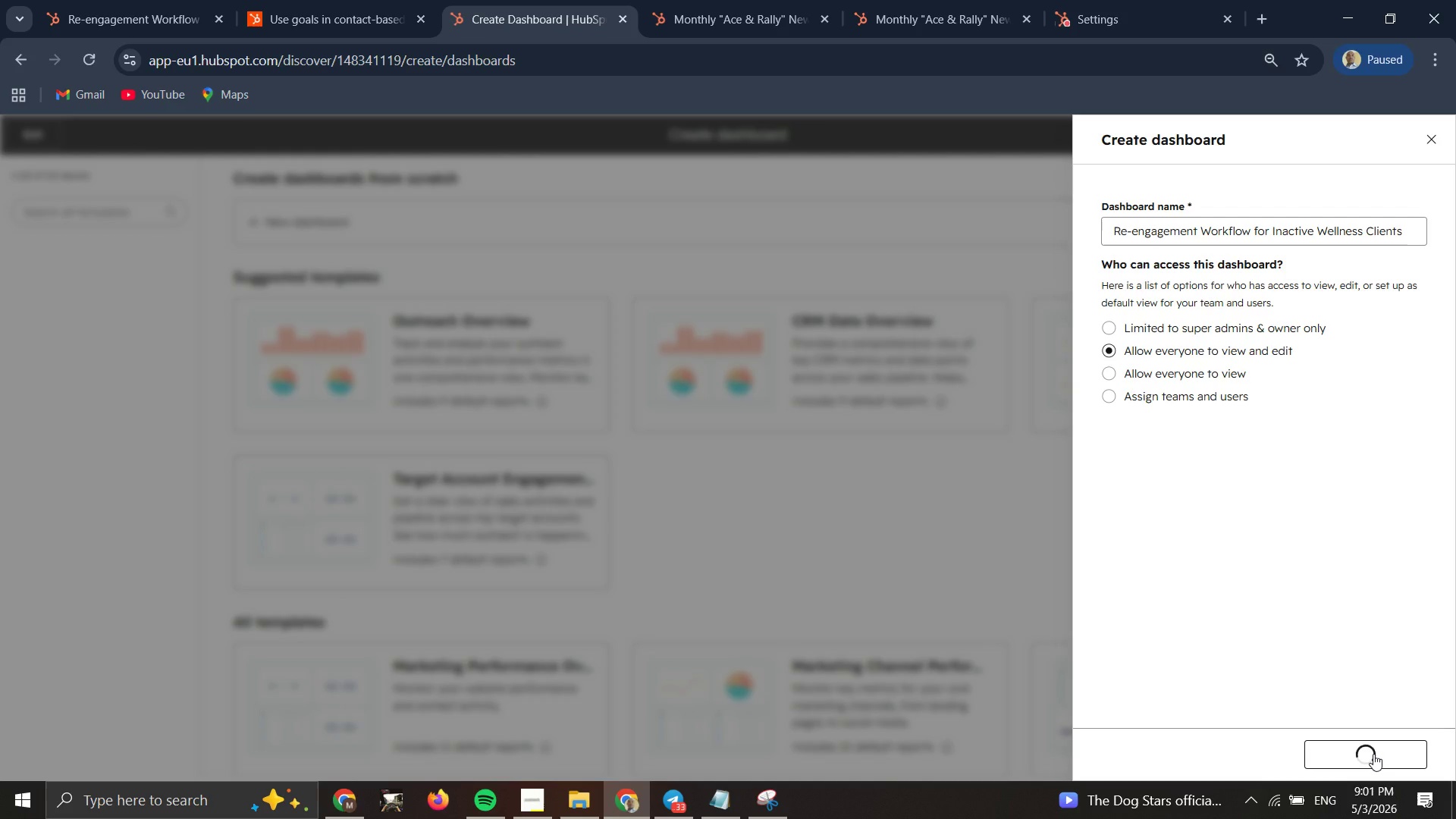 
double_click([36, 129])
 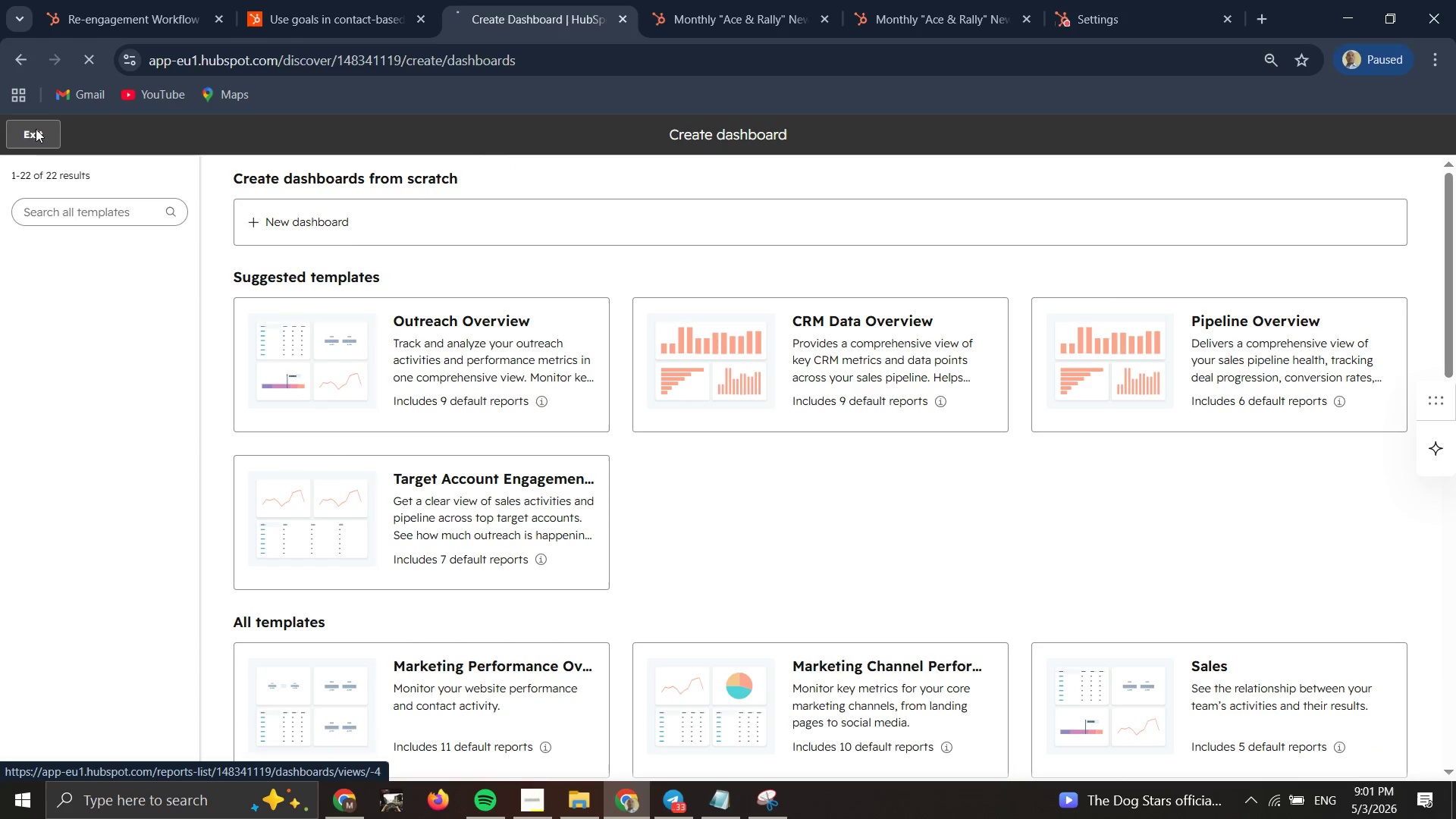 
triple_click([36, 129])
 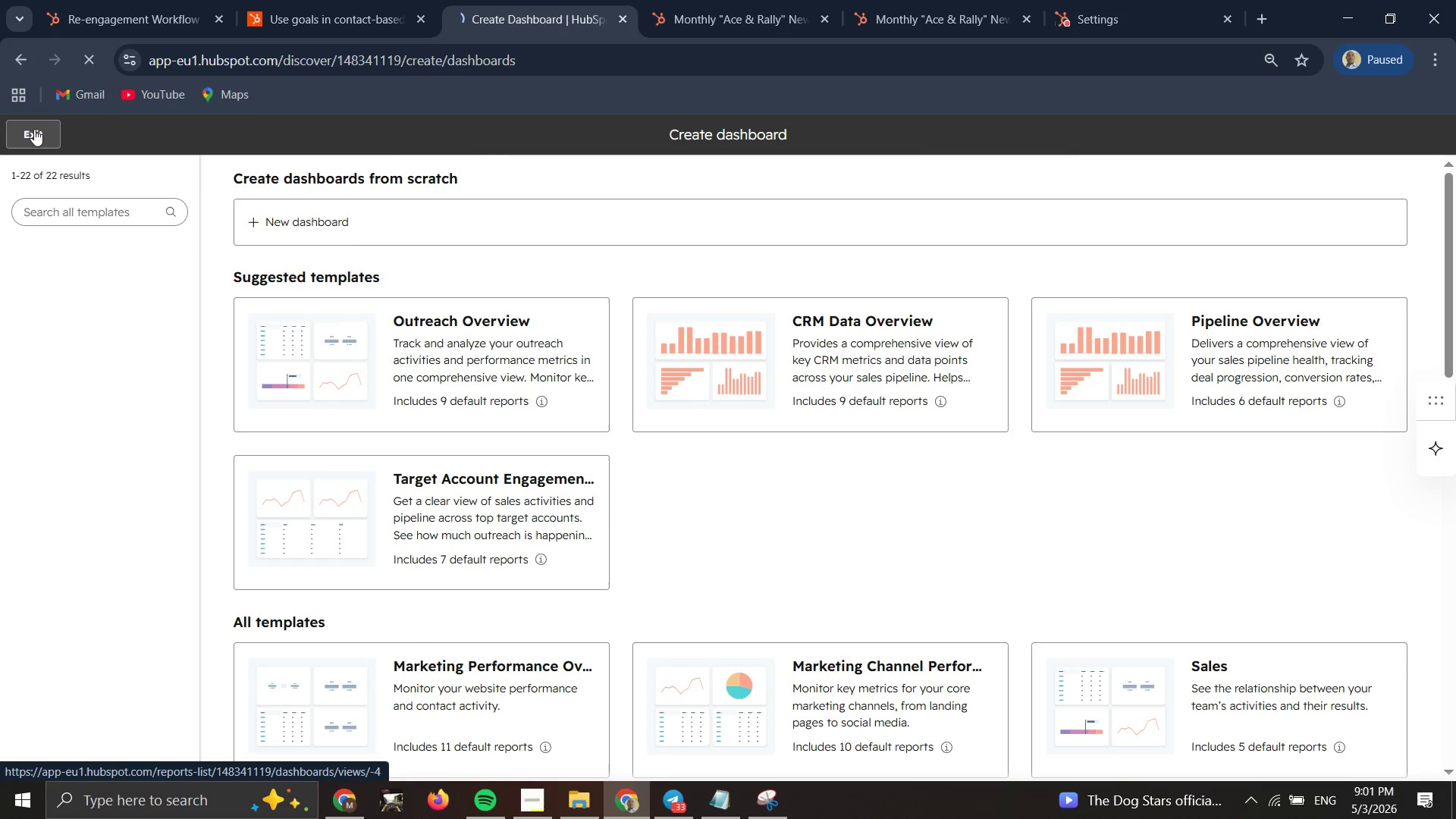 
mouse_move([54, 107])
 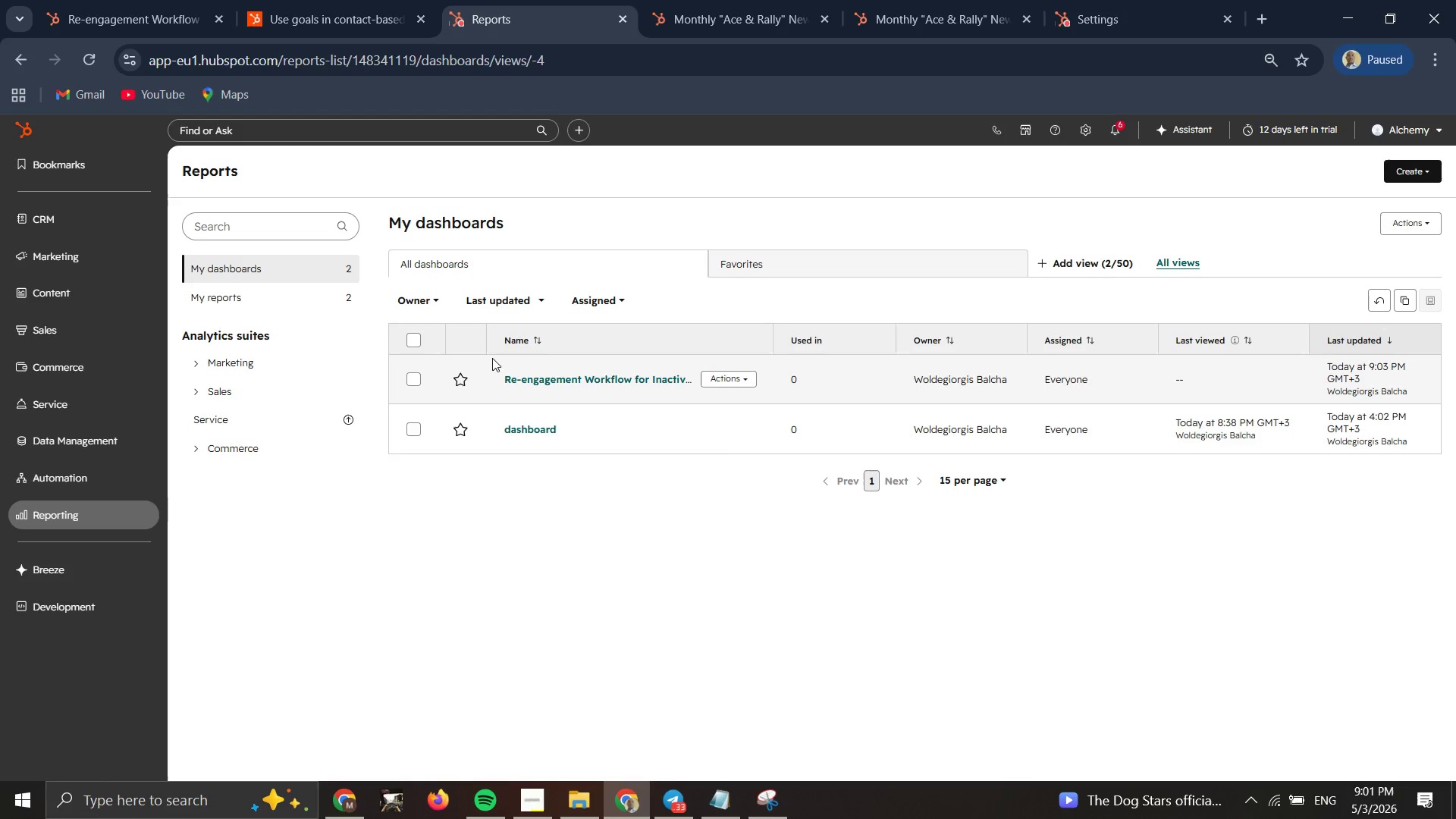 
left_click([543, 378])
 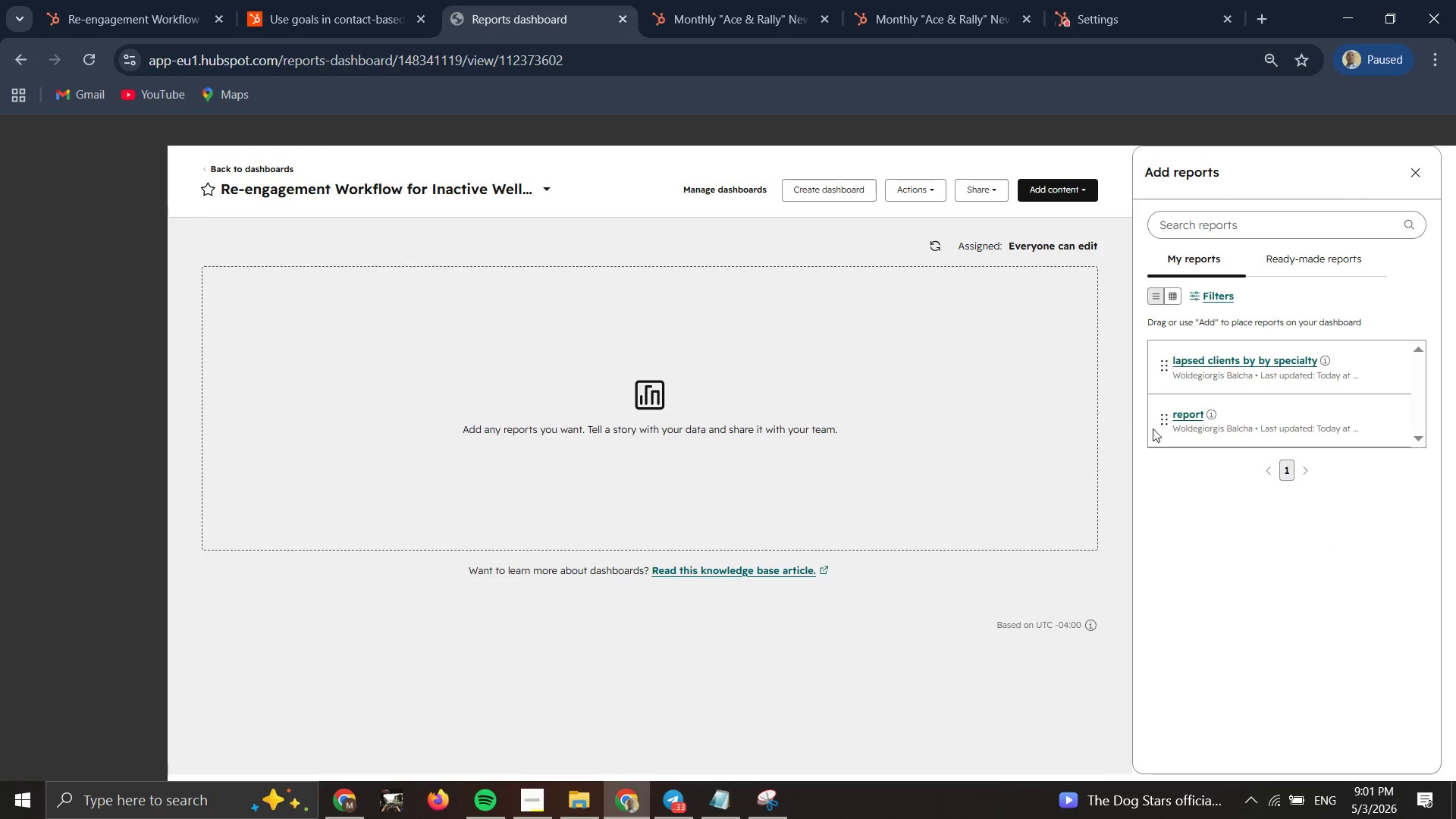 
wait(7.25)
 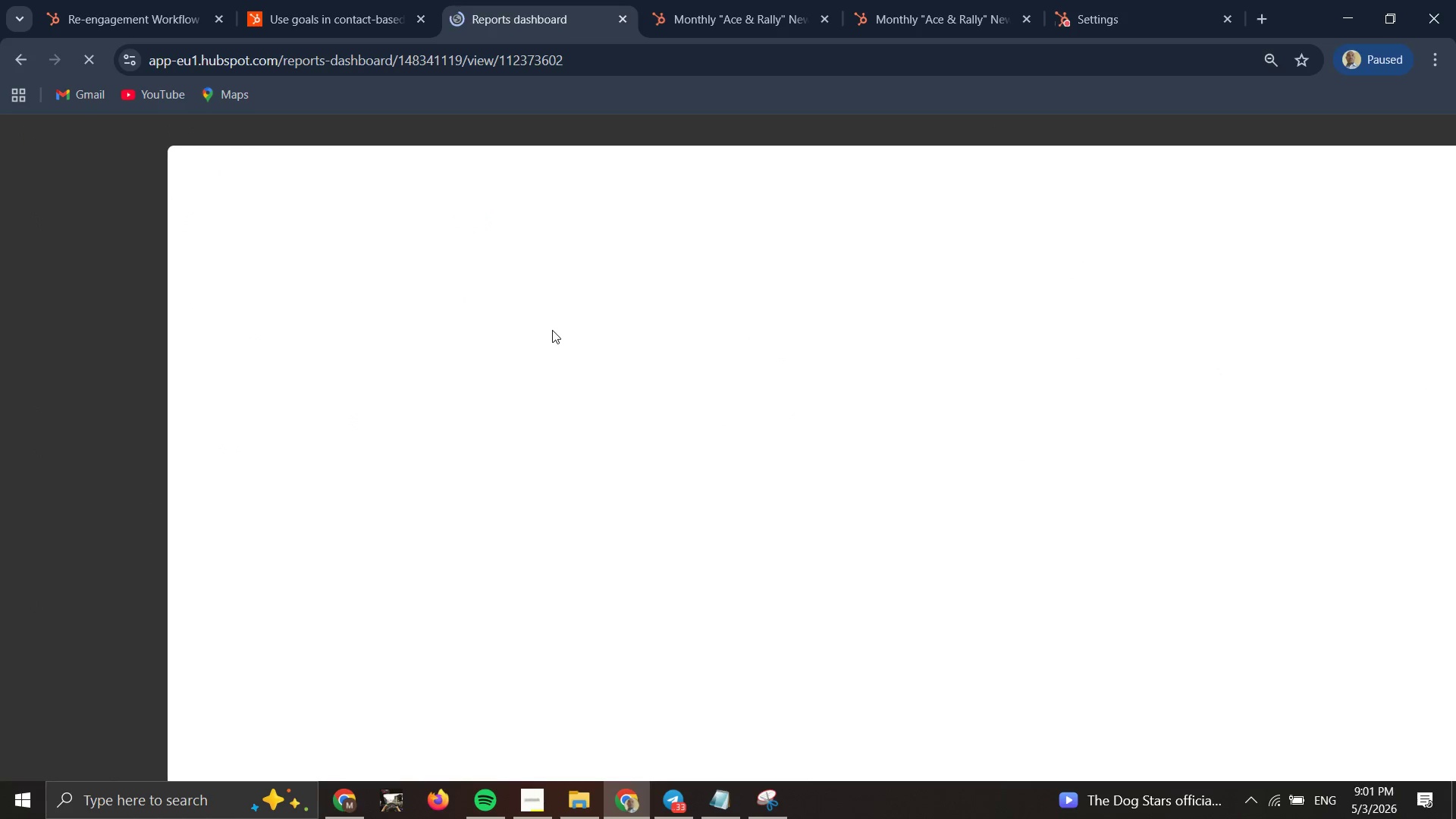 
left_click([1393, 368])
 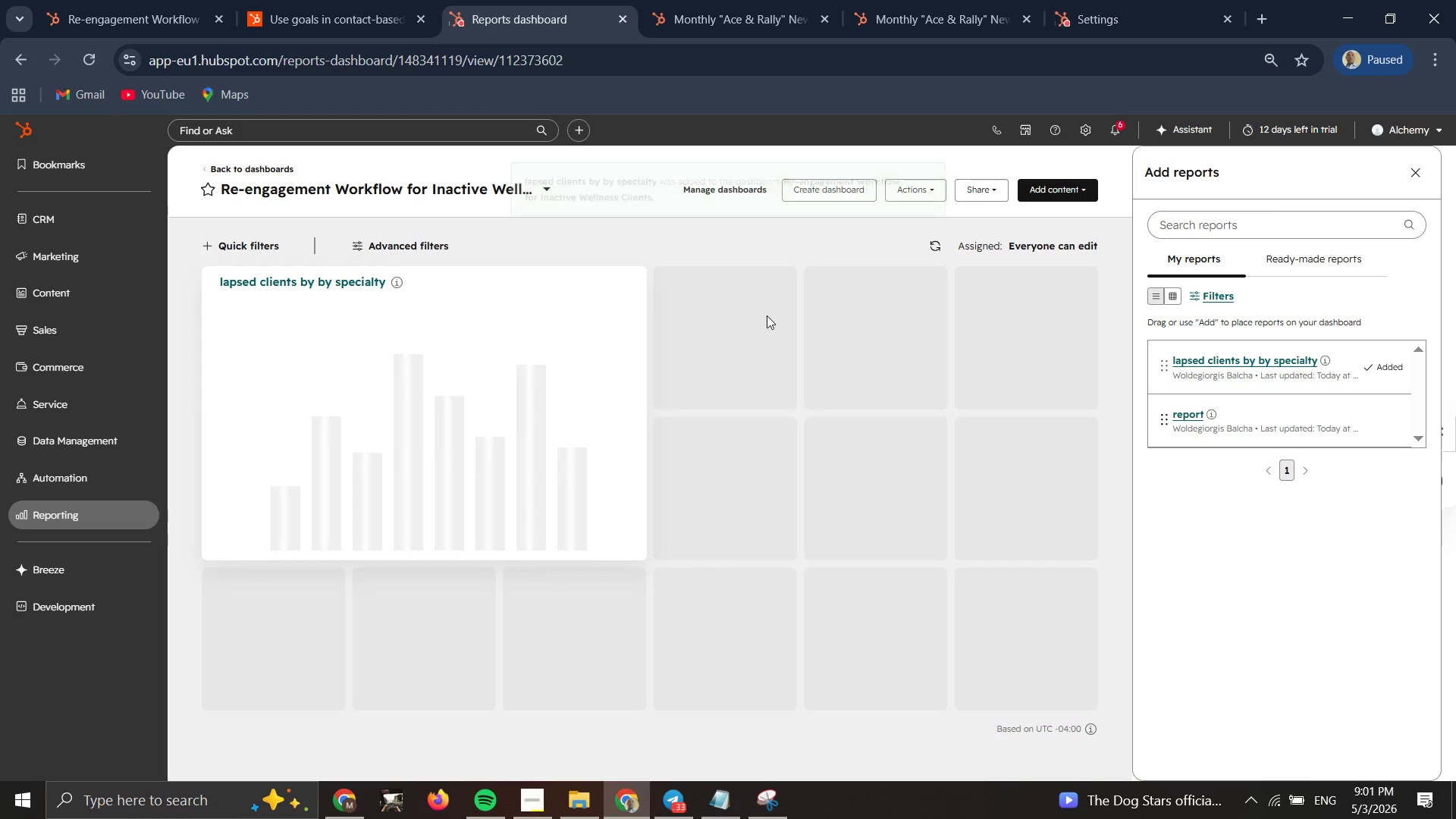 
wait(6.7)
 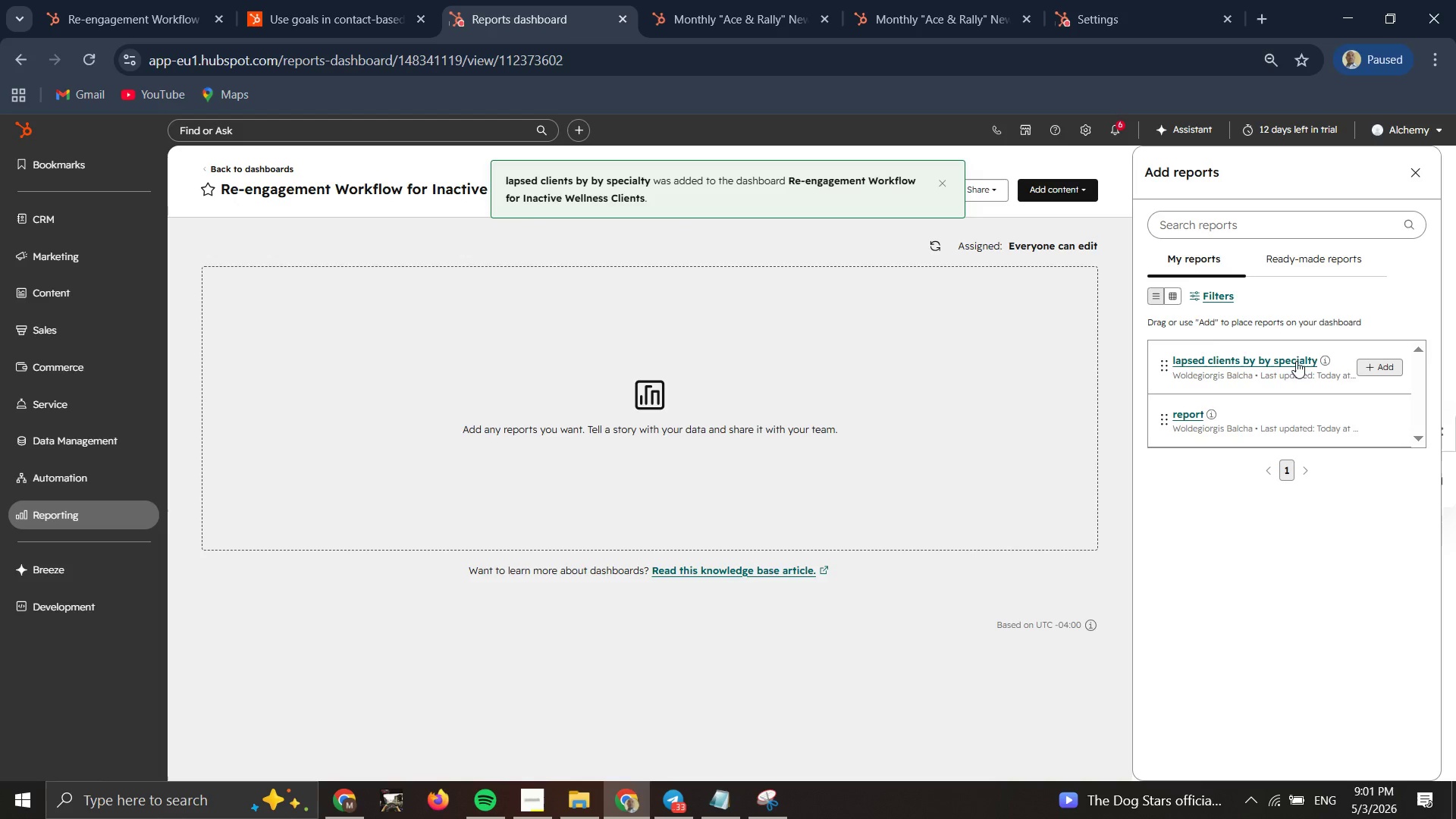 
key(F11)
 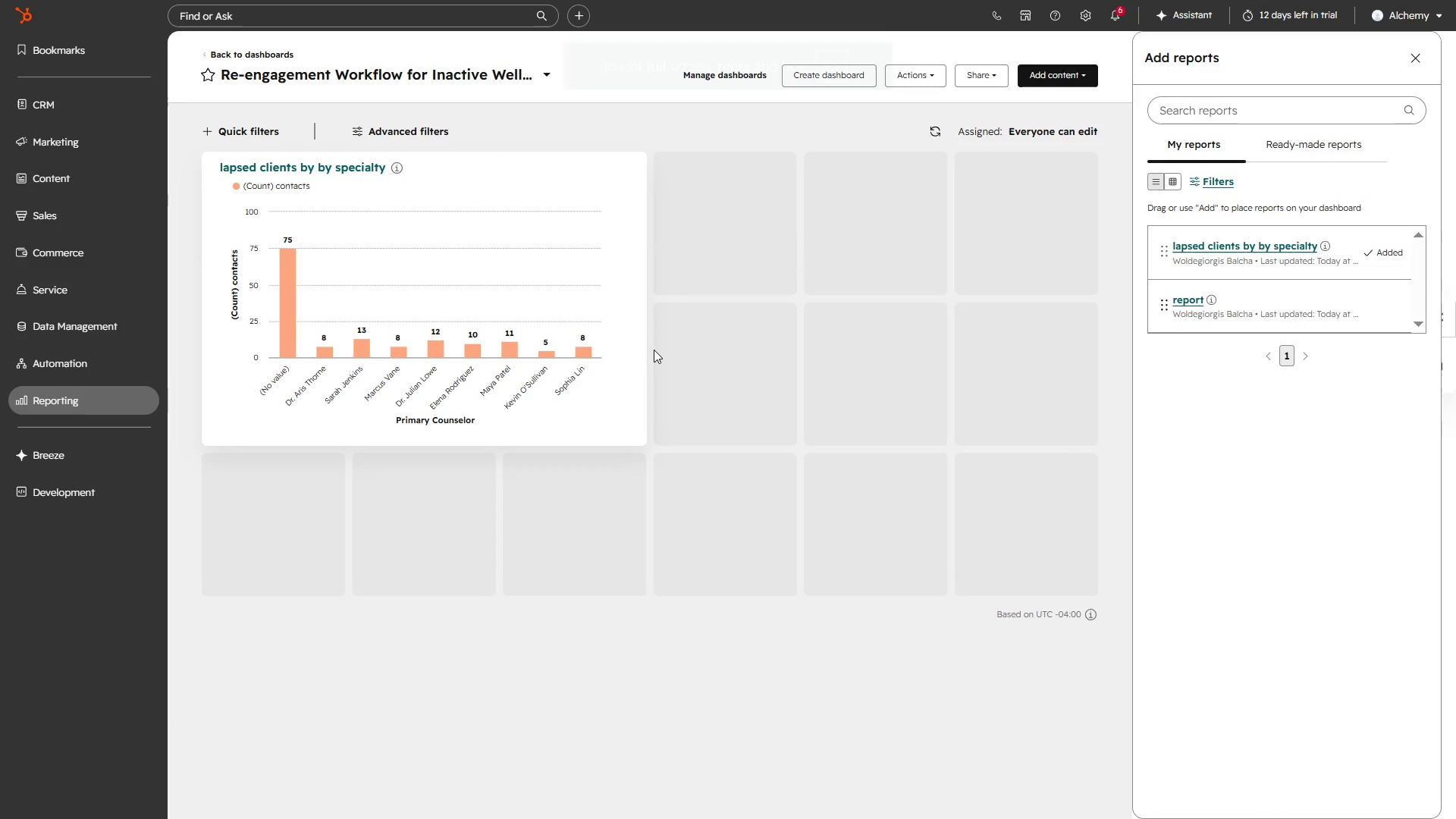 
wait(6.03)
 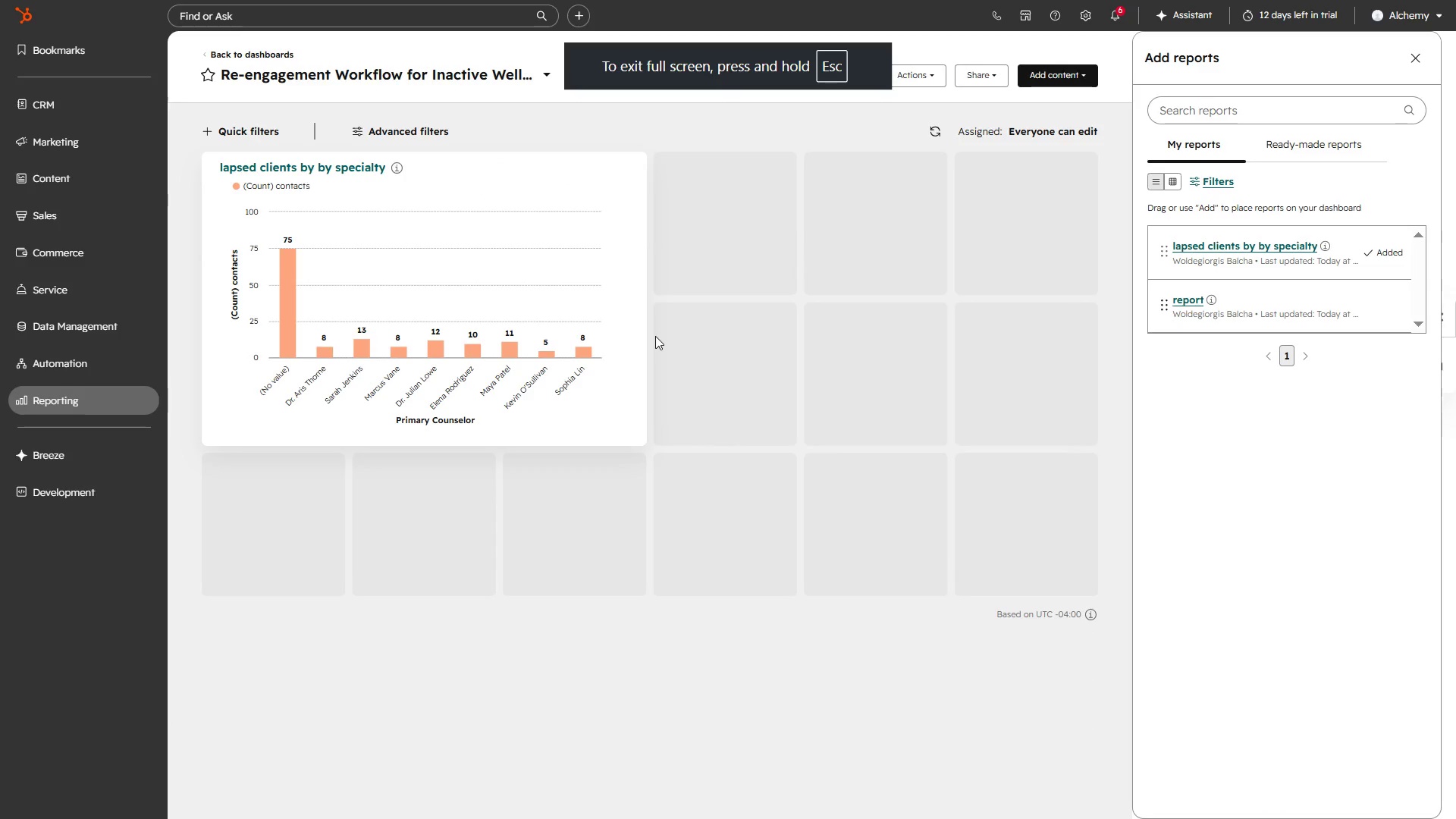 
key(Meta+PrintScreen)
 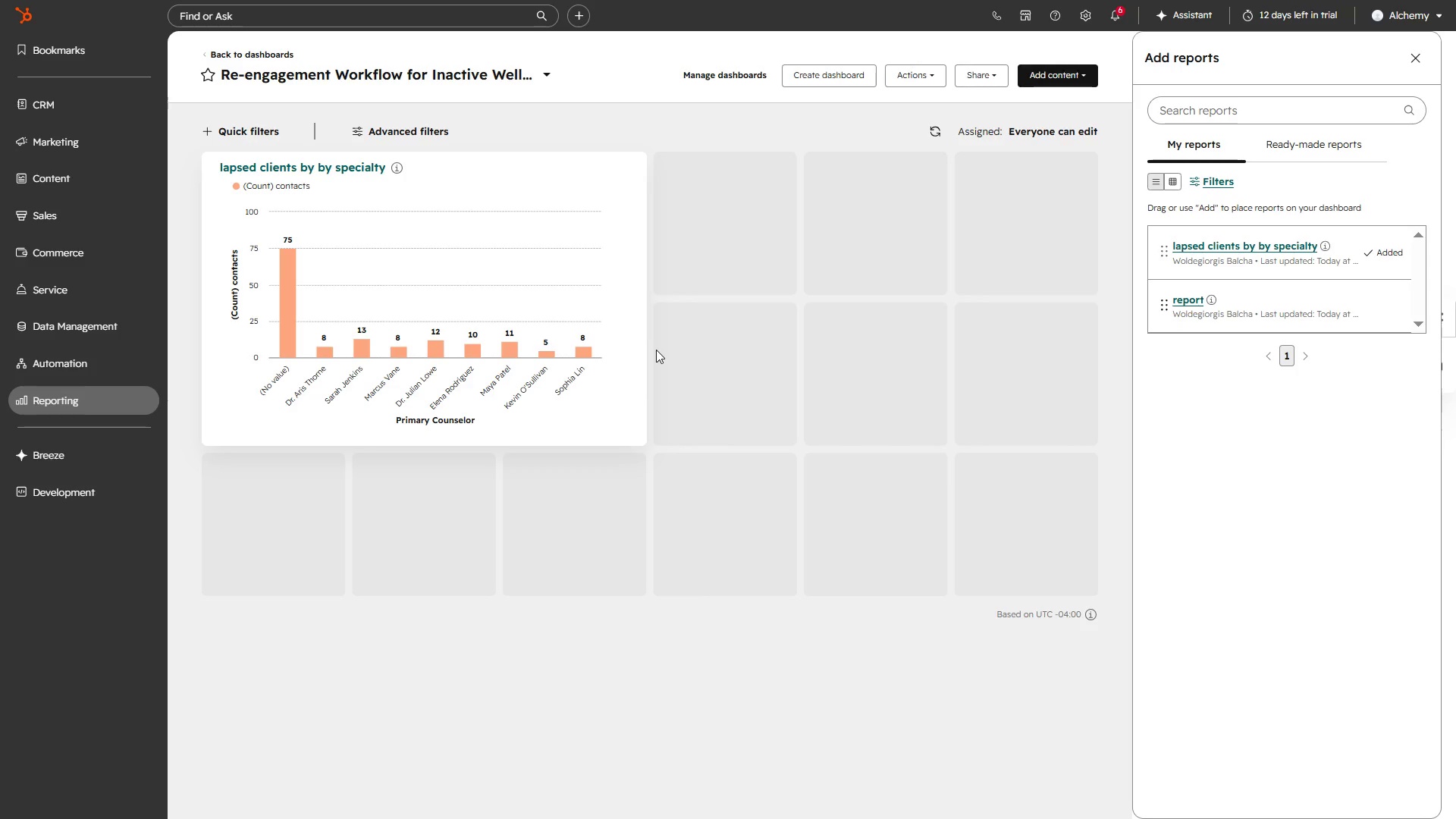 
key(F11)
 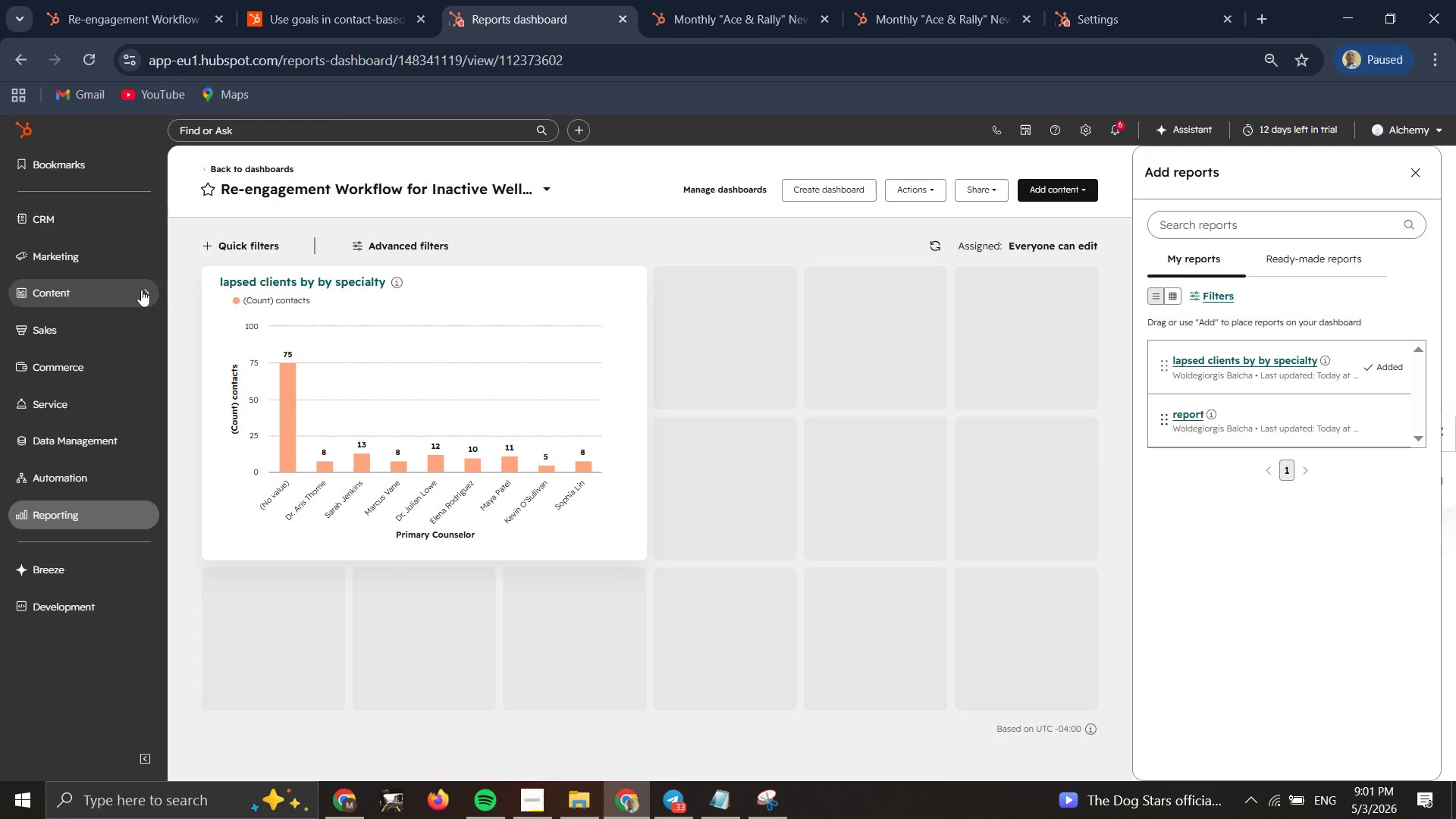 
double_click([142, 213])
 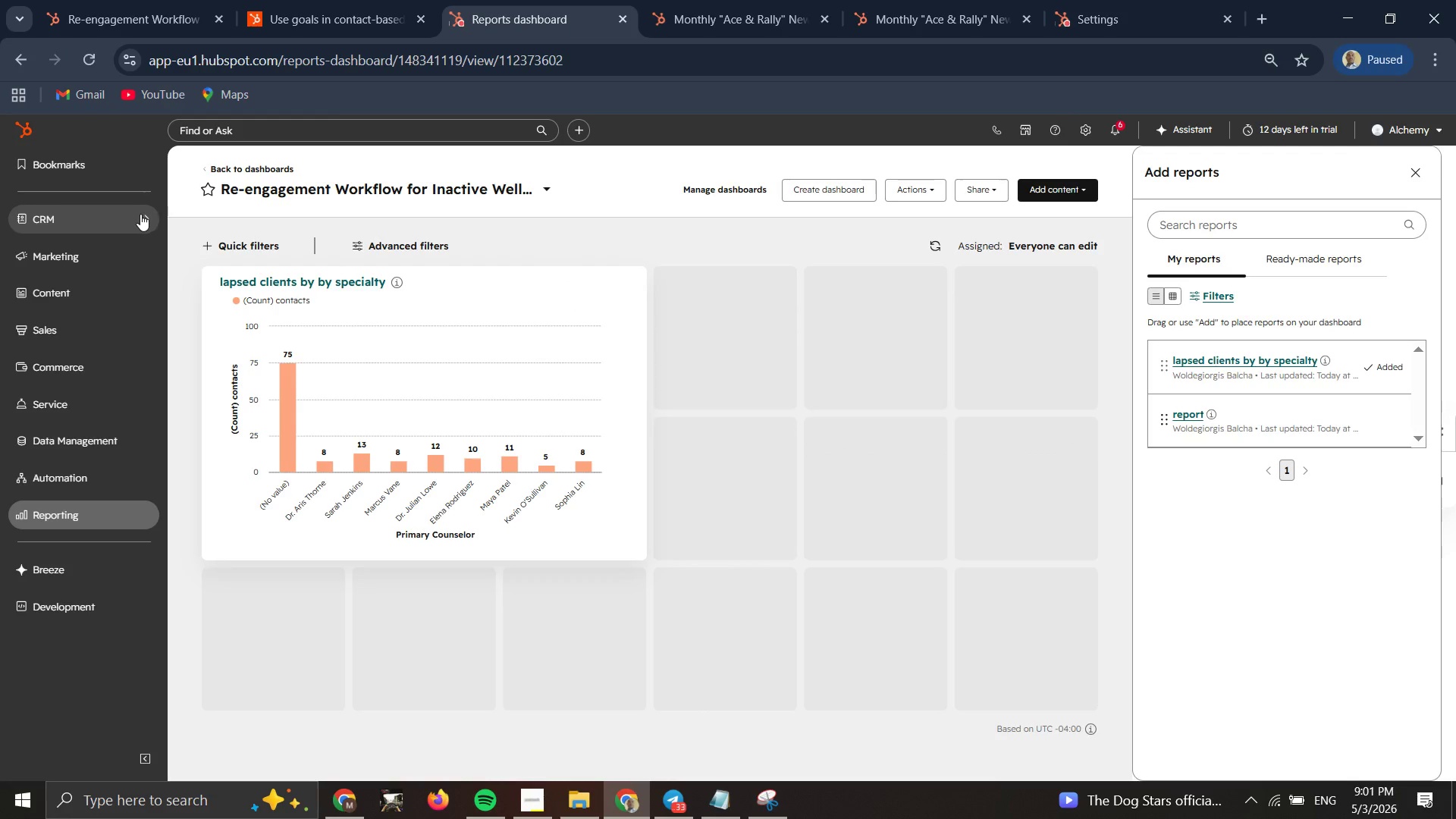 
double_click([140, 214])
 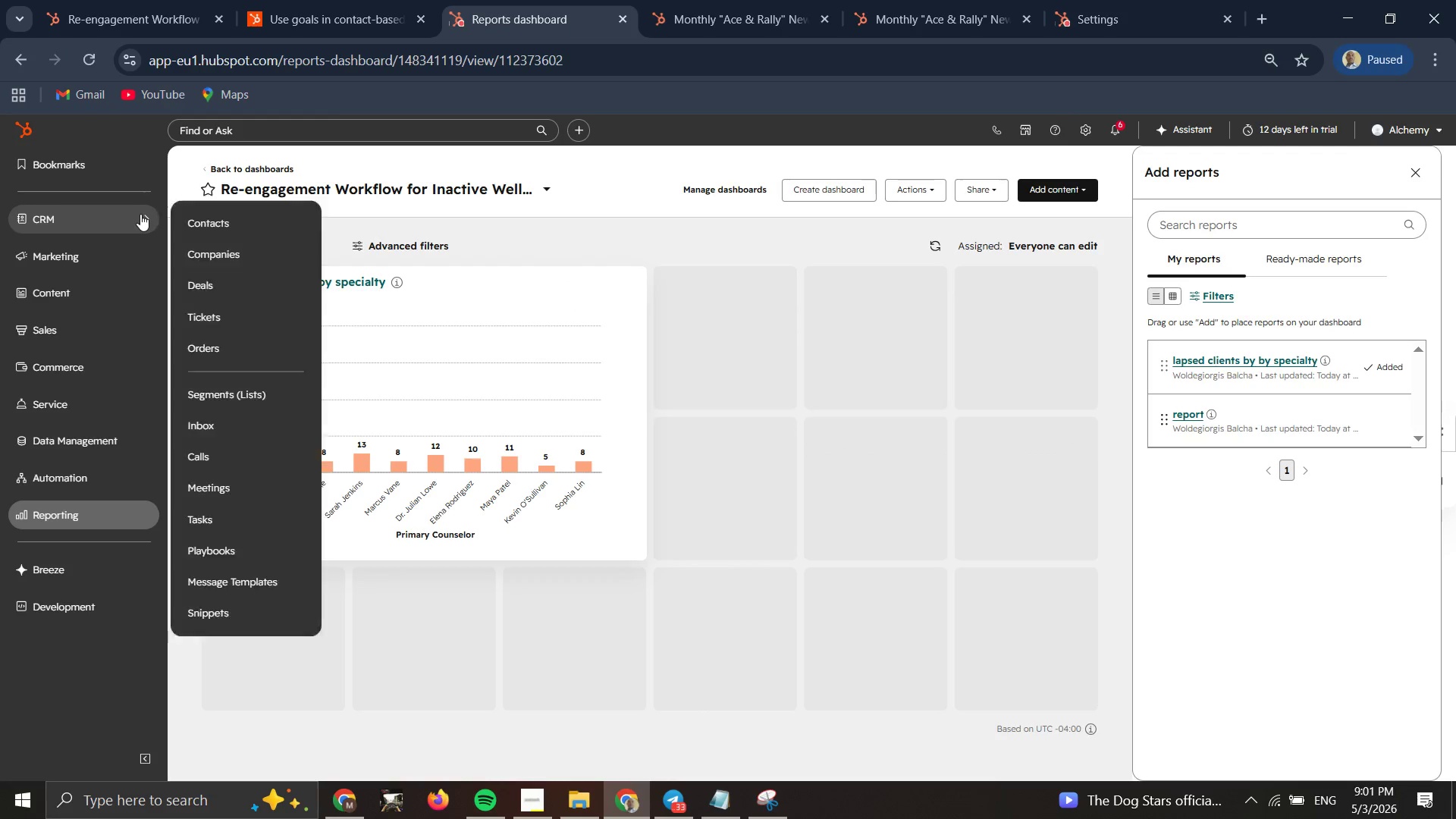 
triple_click([140, 214])
 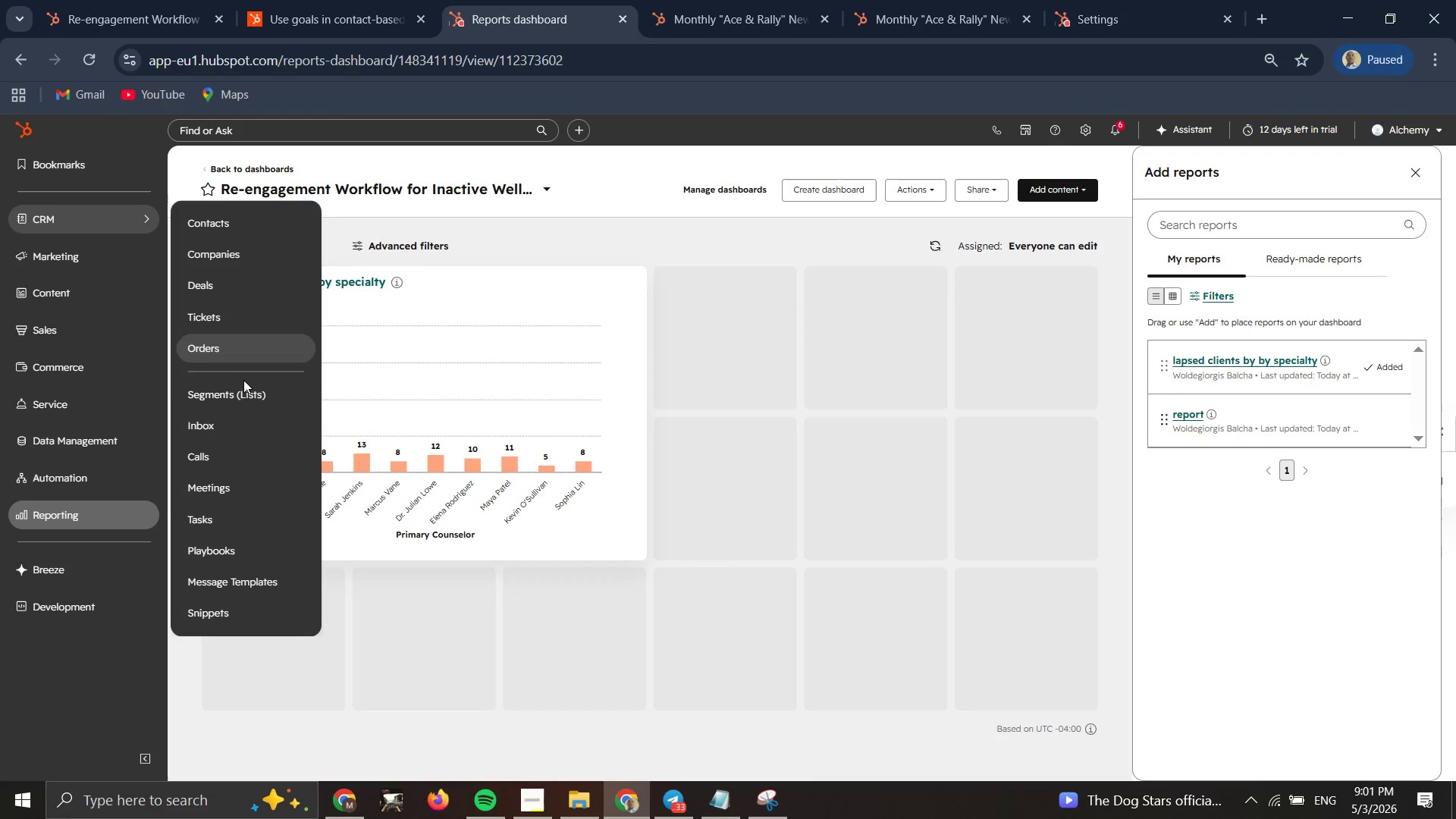 
left_click([239, 390])
 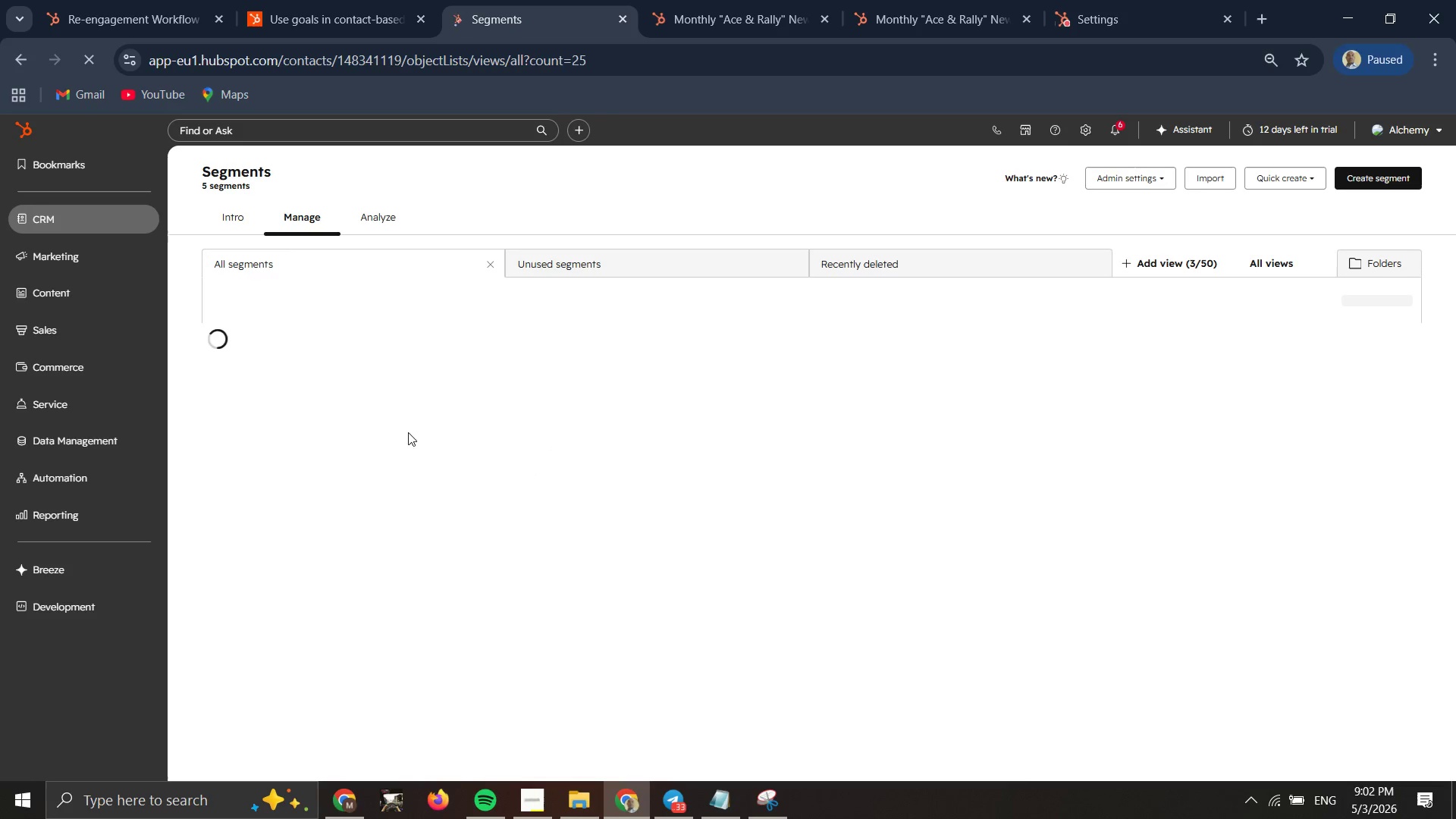 
wait(13.17)
 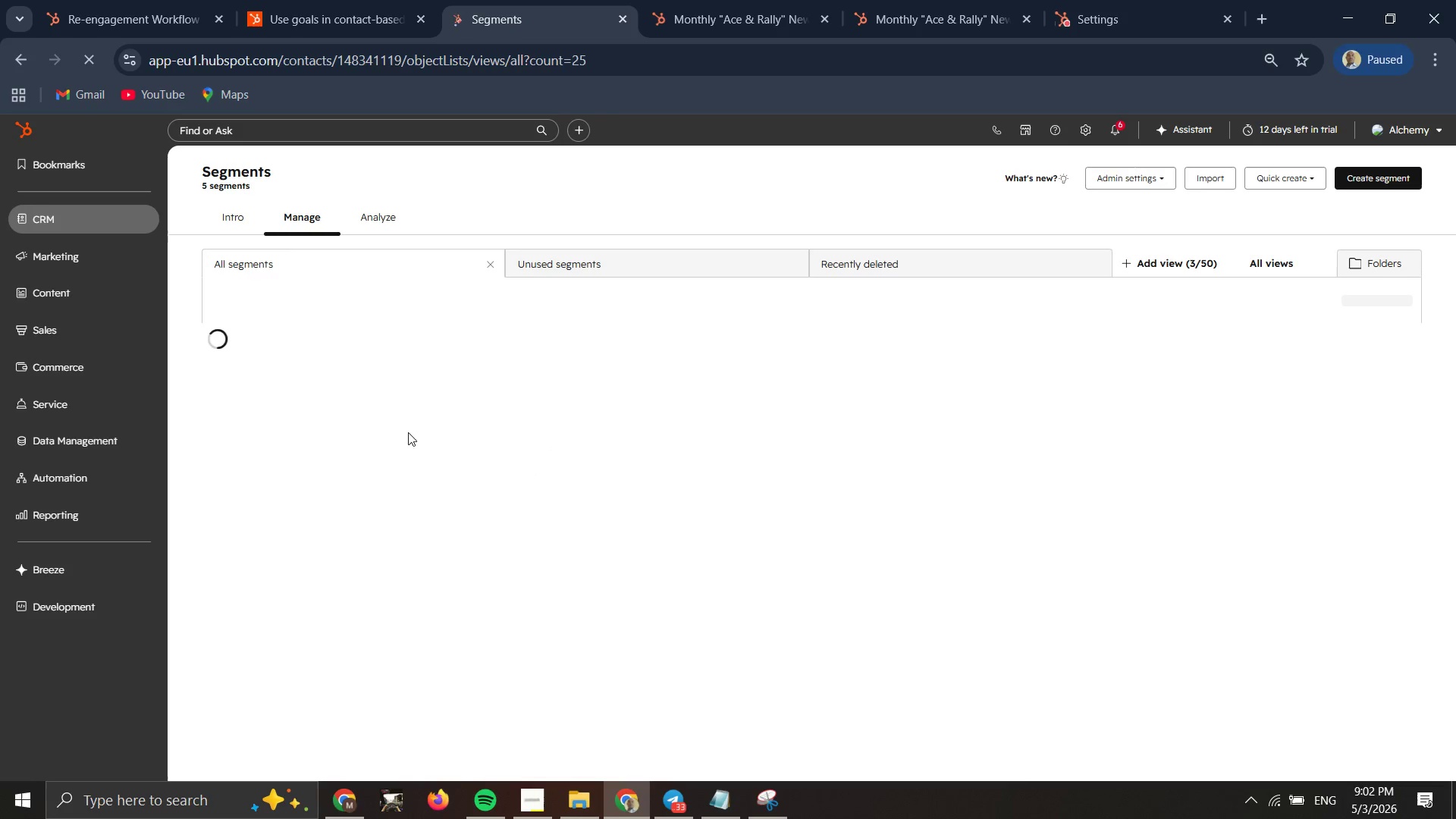 
double_click([292, 400])
 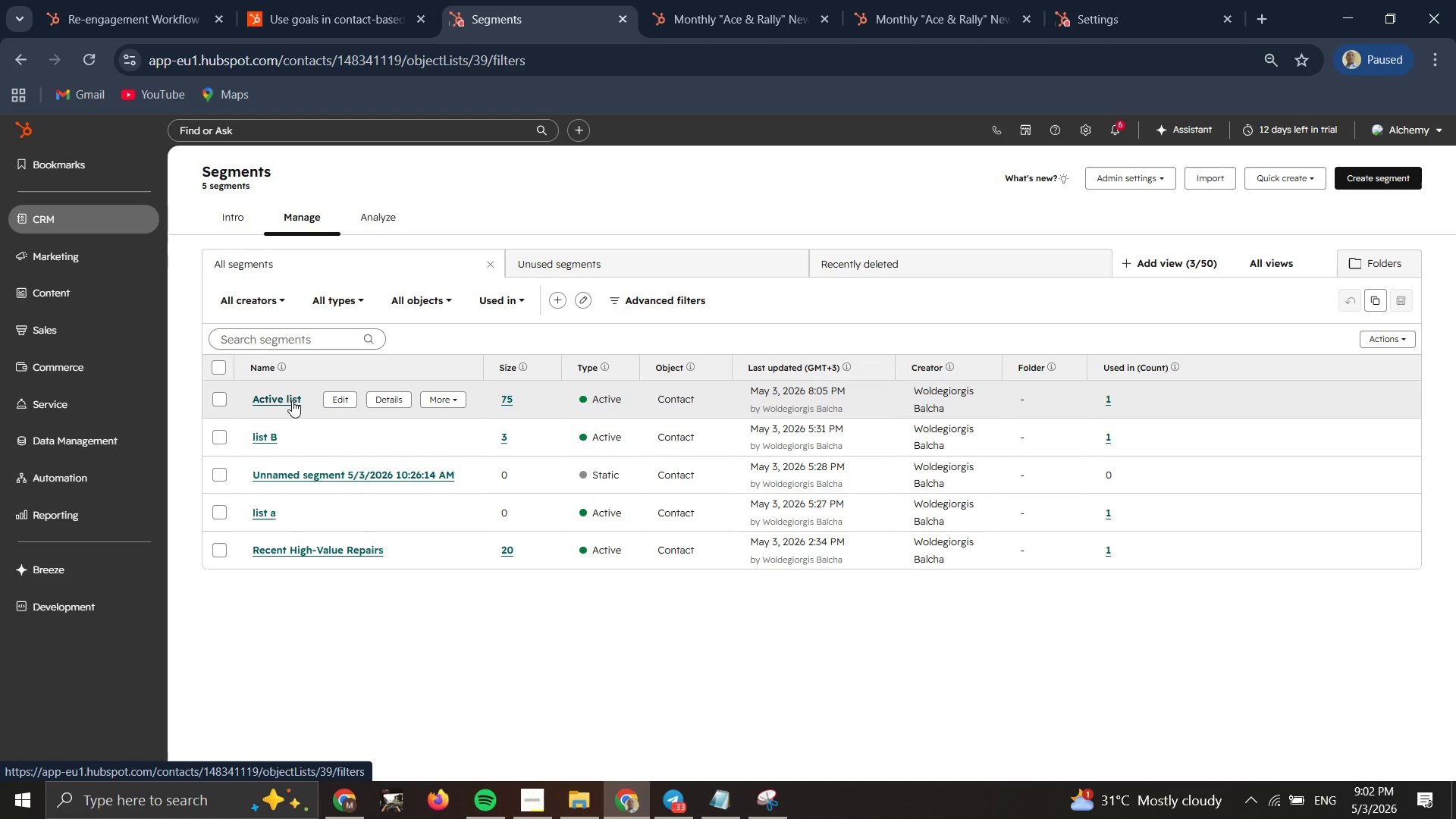 
triple_click([292, 400])
 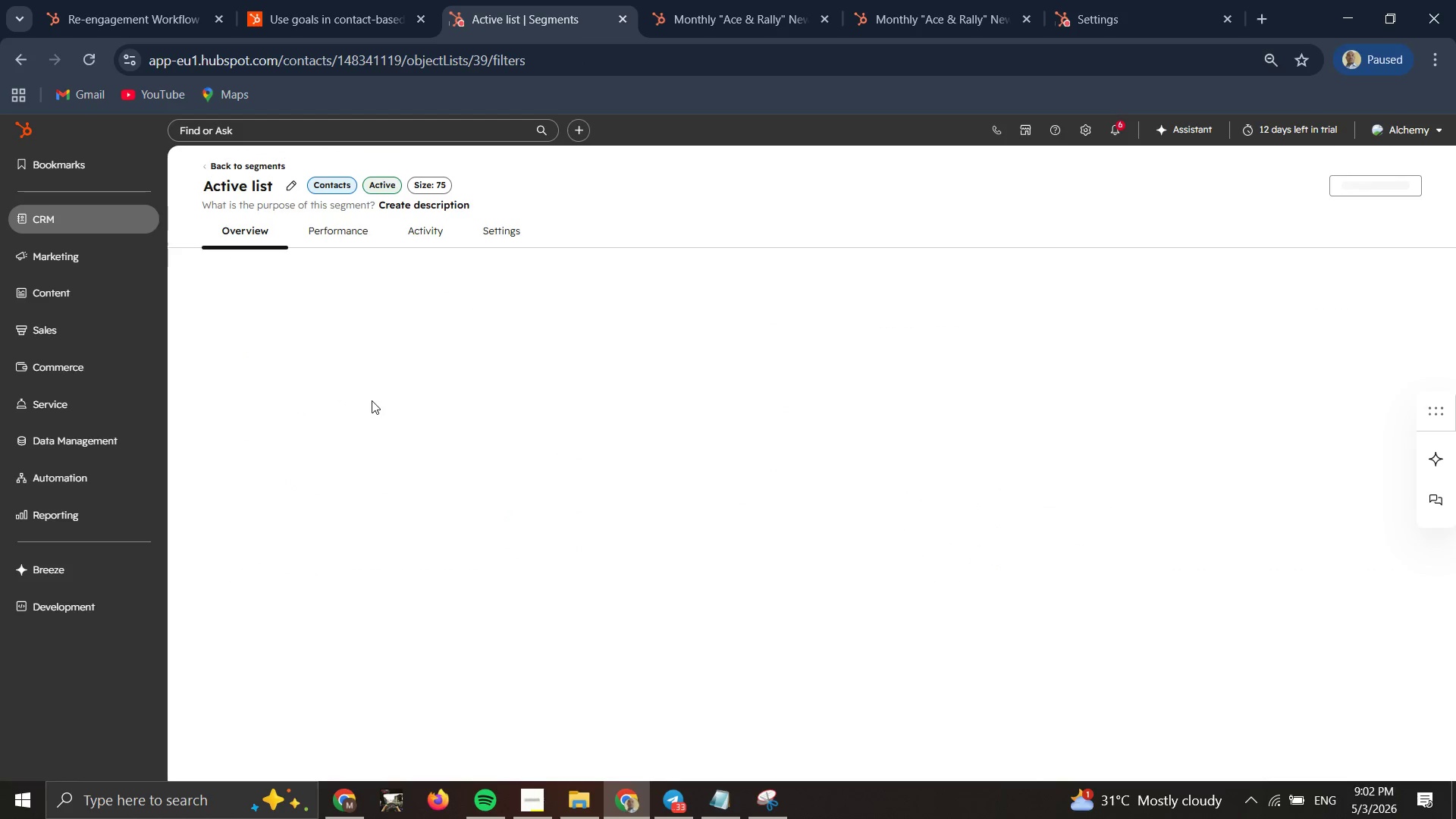 
key(F11)
 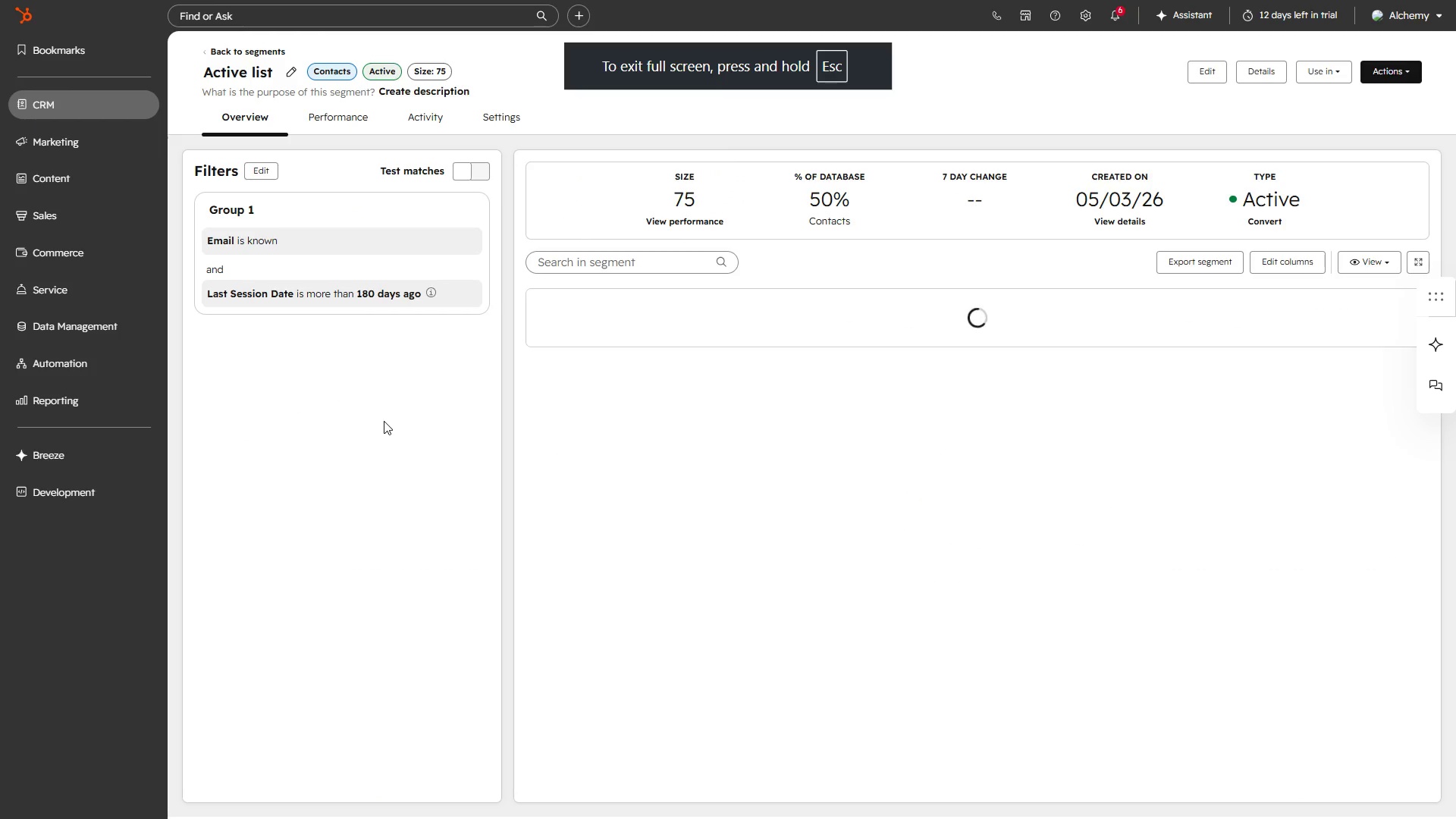 
key(F11)
 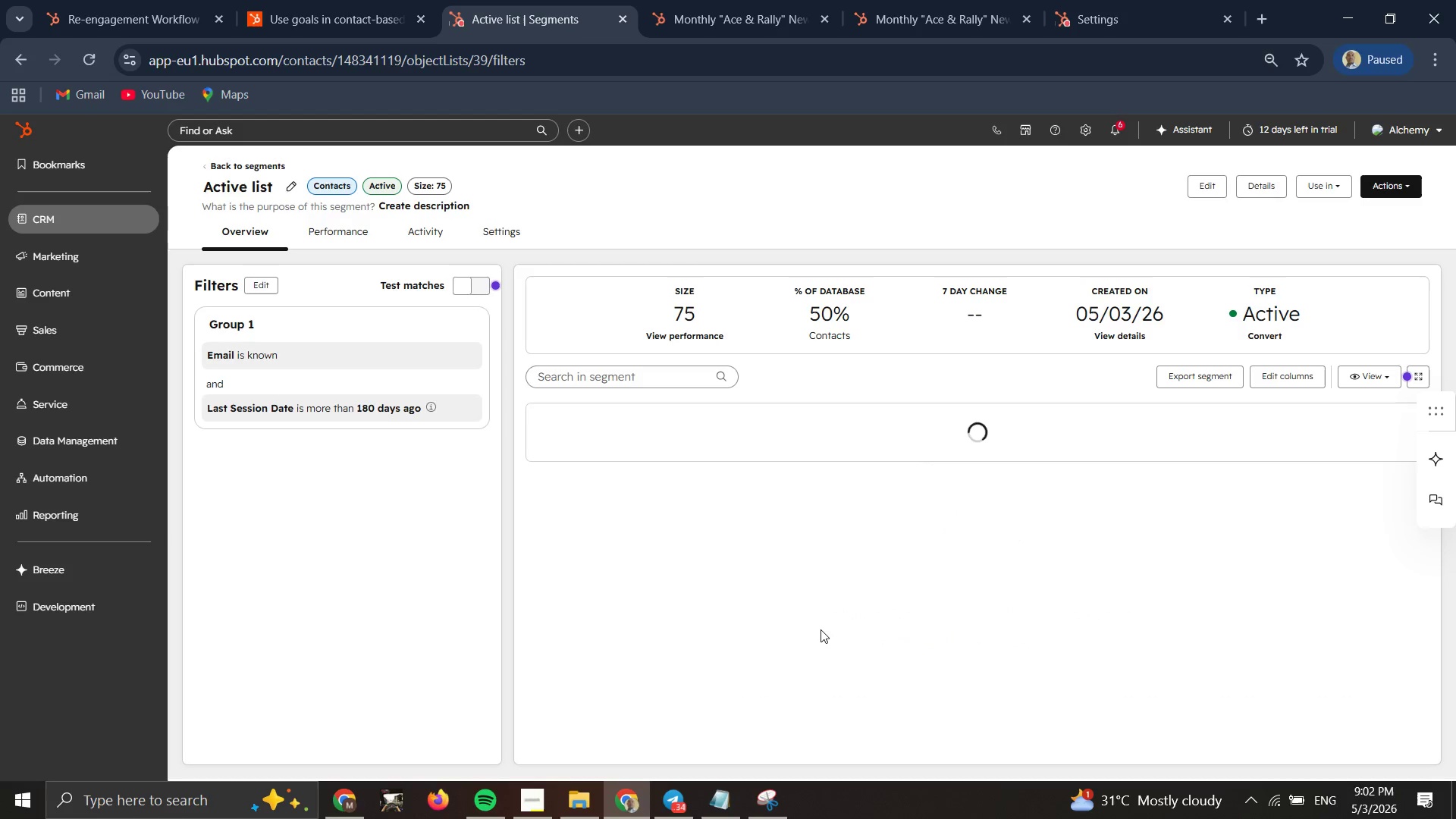 
wait(8.64)
 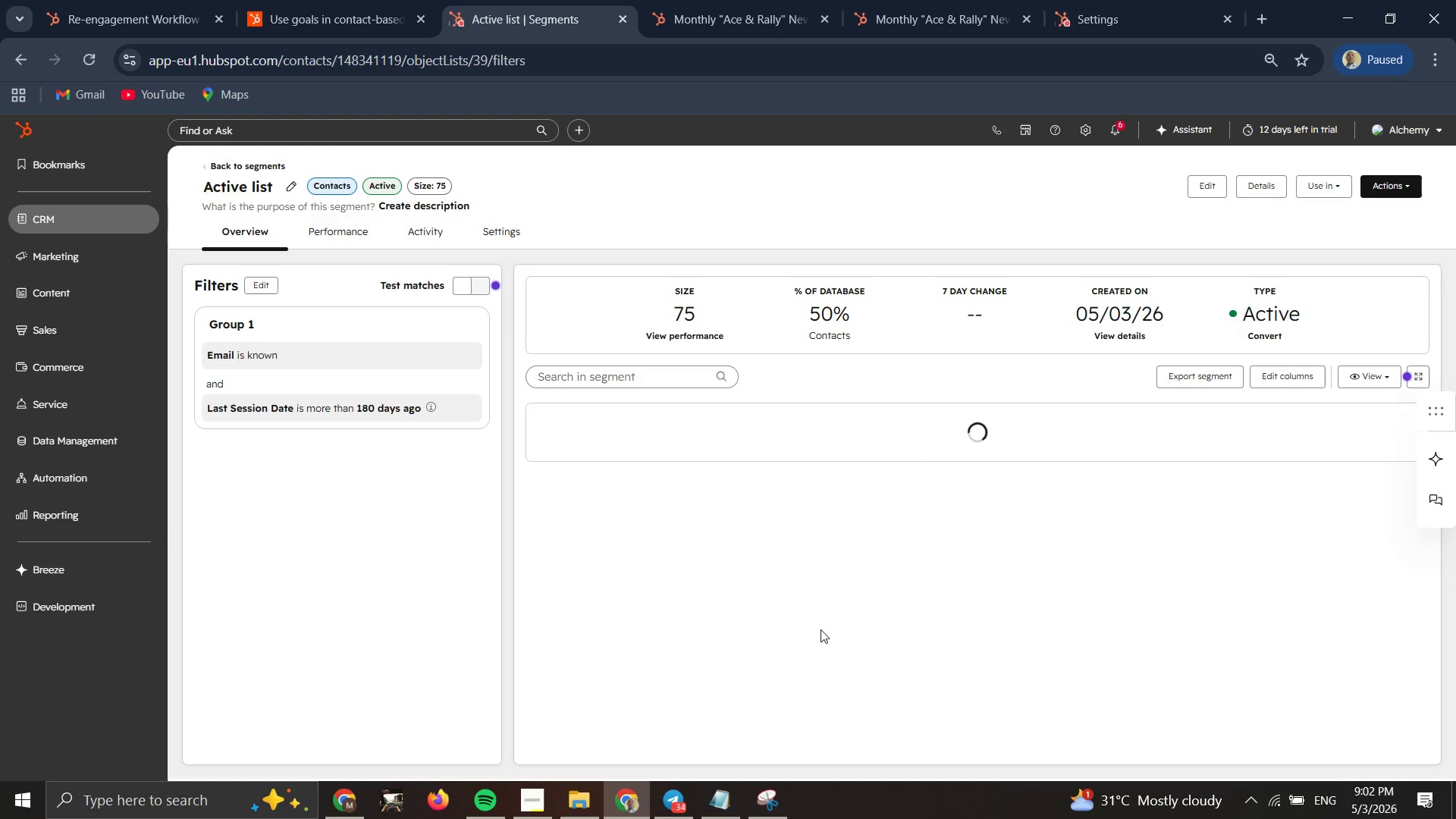 
double_click([771, 795])
 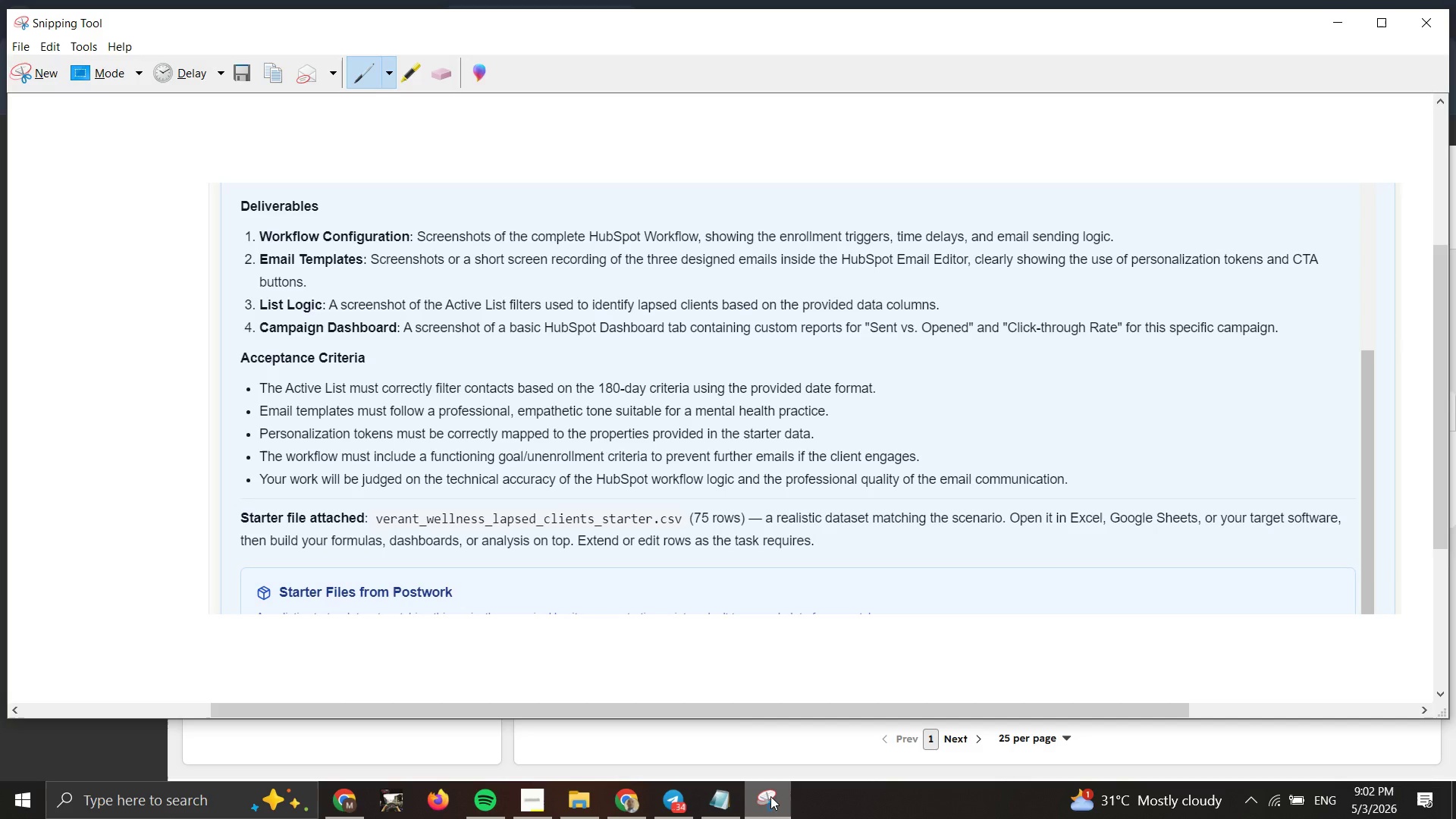 
triple_click([771, 795])
 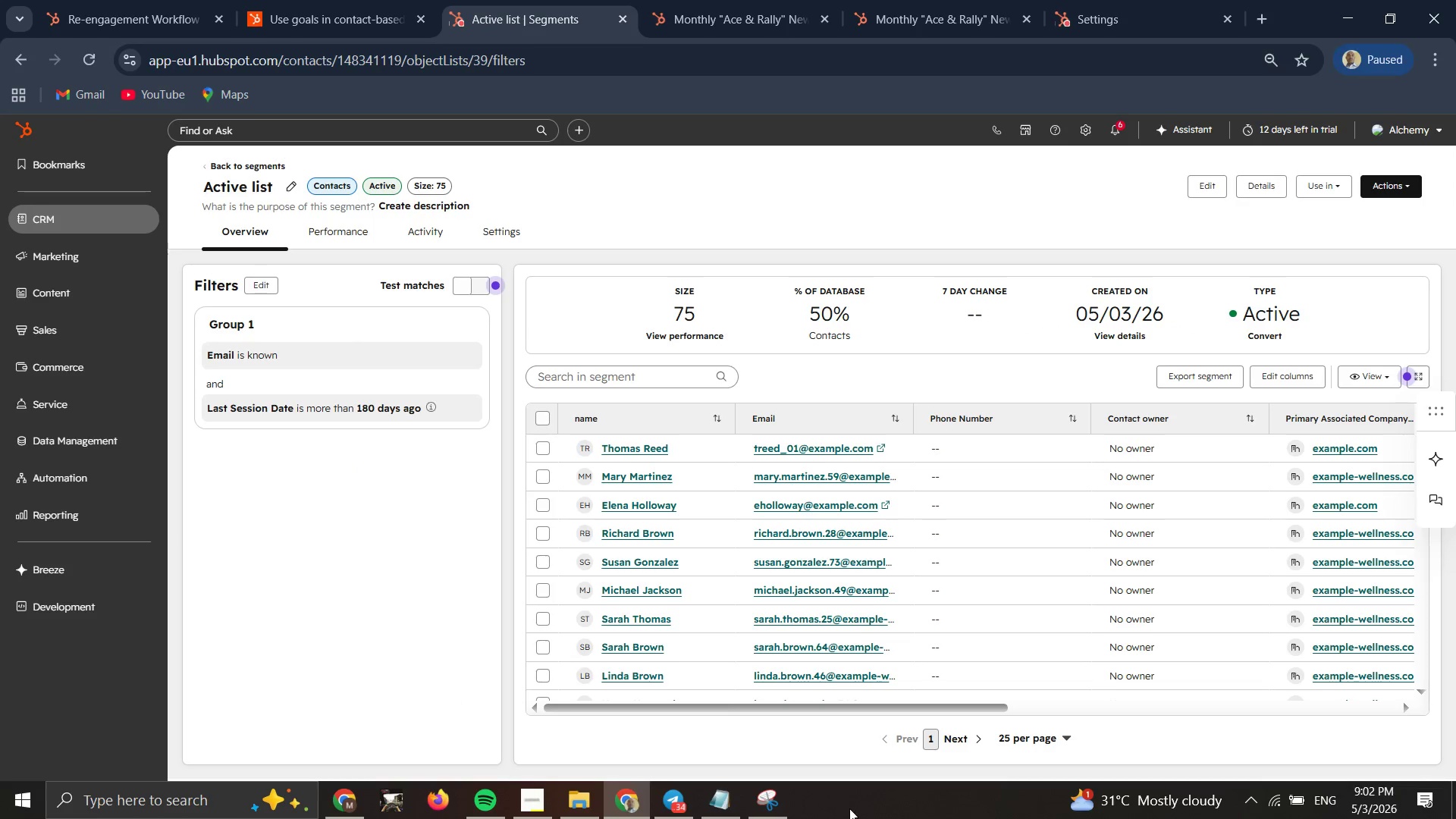 
double_click([774, 805])
 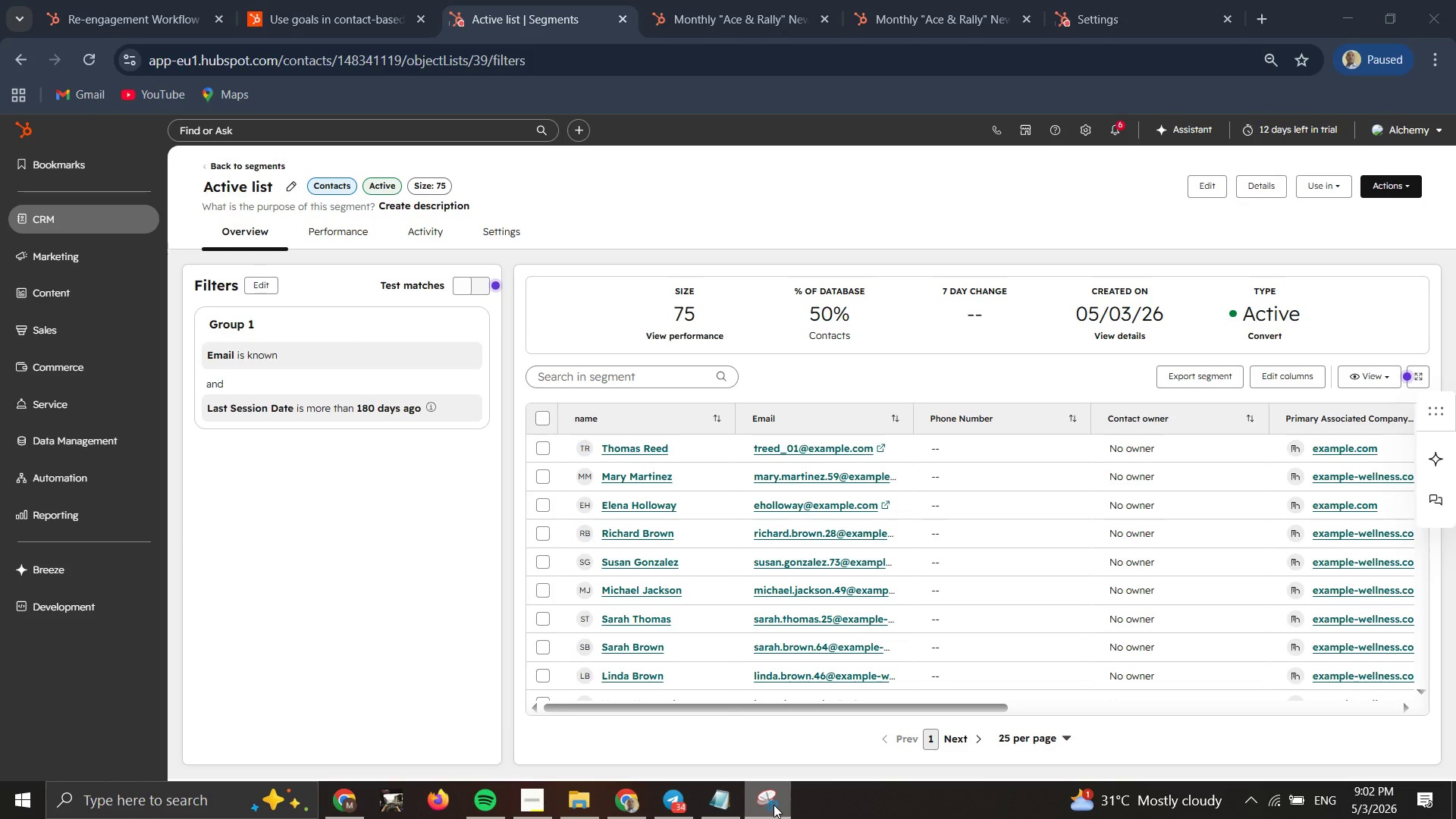 
triple_click([774, 805])
 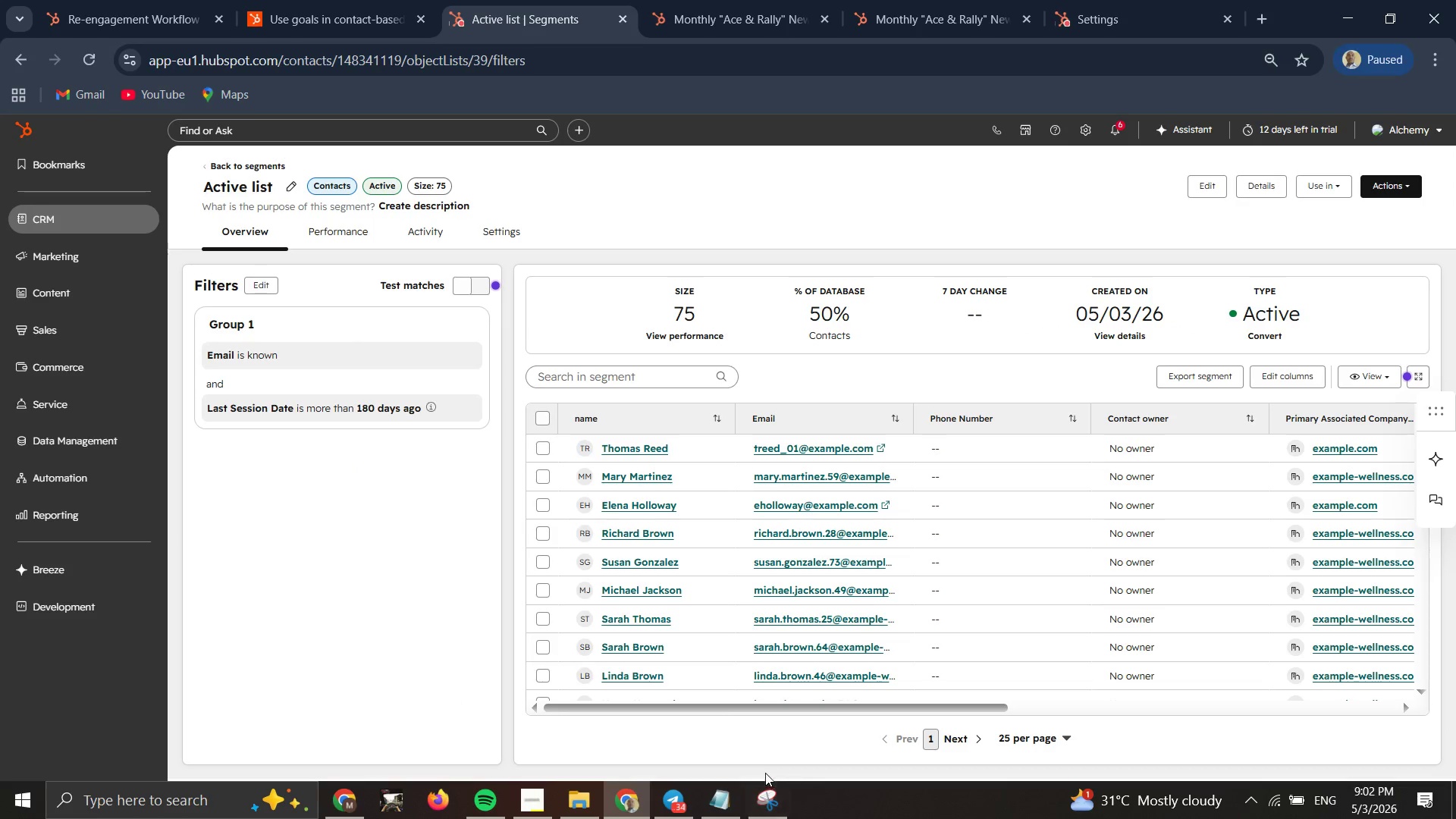 
left_click([765, 773])
 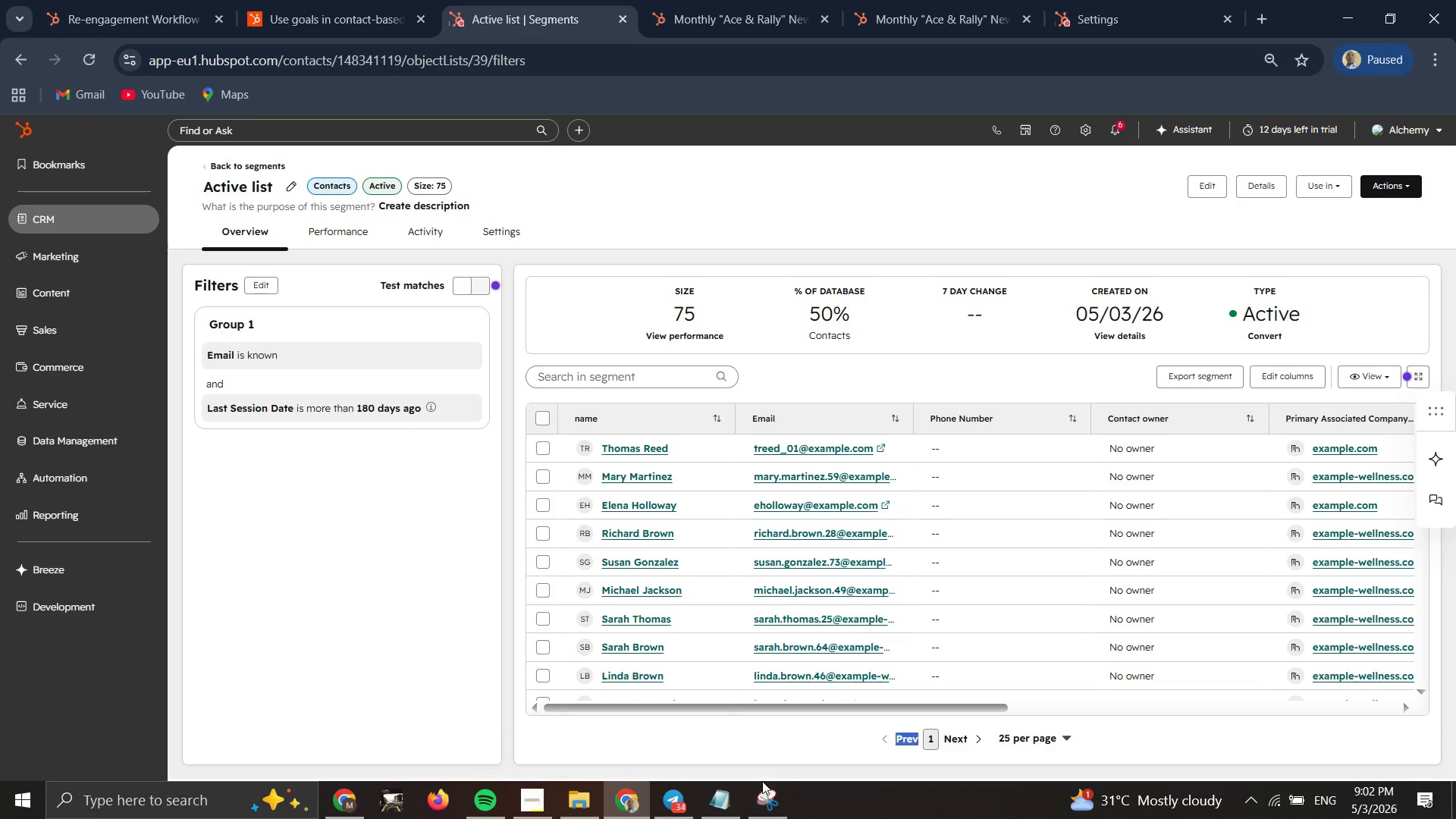 
left_click_drag(start_coordinate=[765, 773], to_coordinate=[762, 780])
 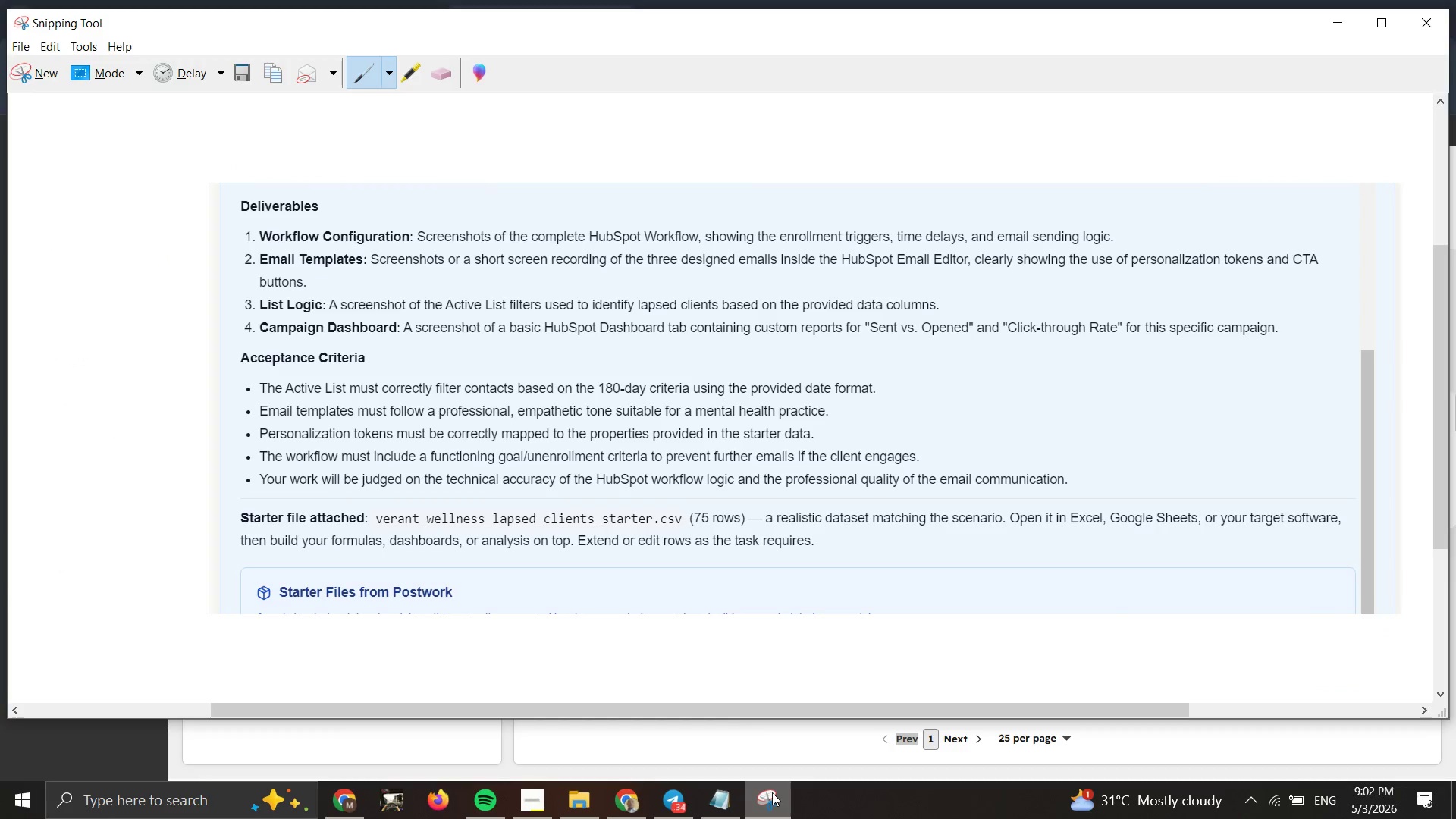 
triple_click([762, 781])
 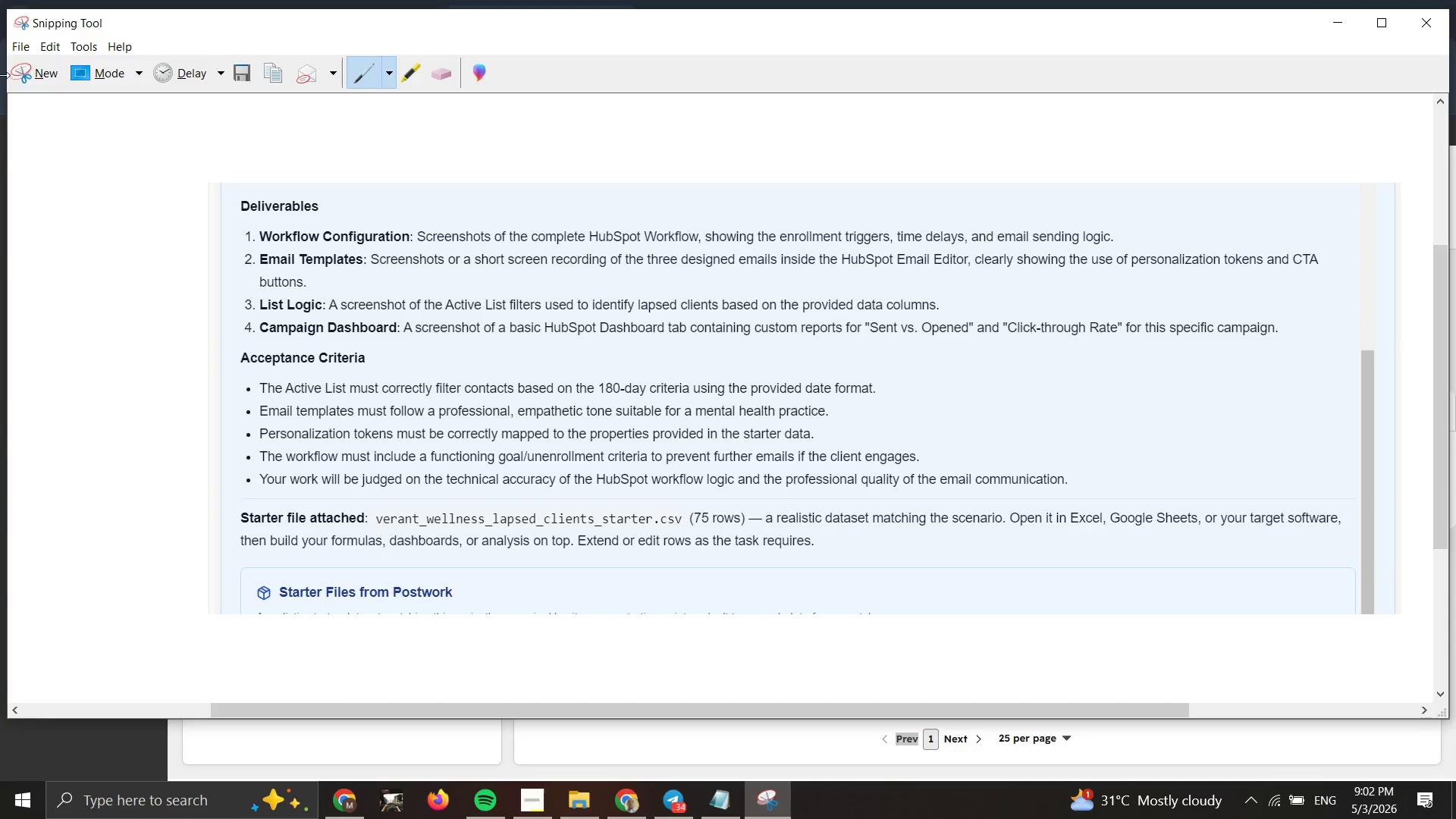 
double_click([19, 76])
 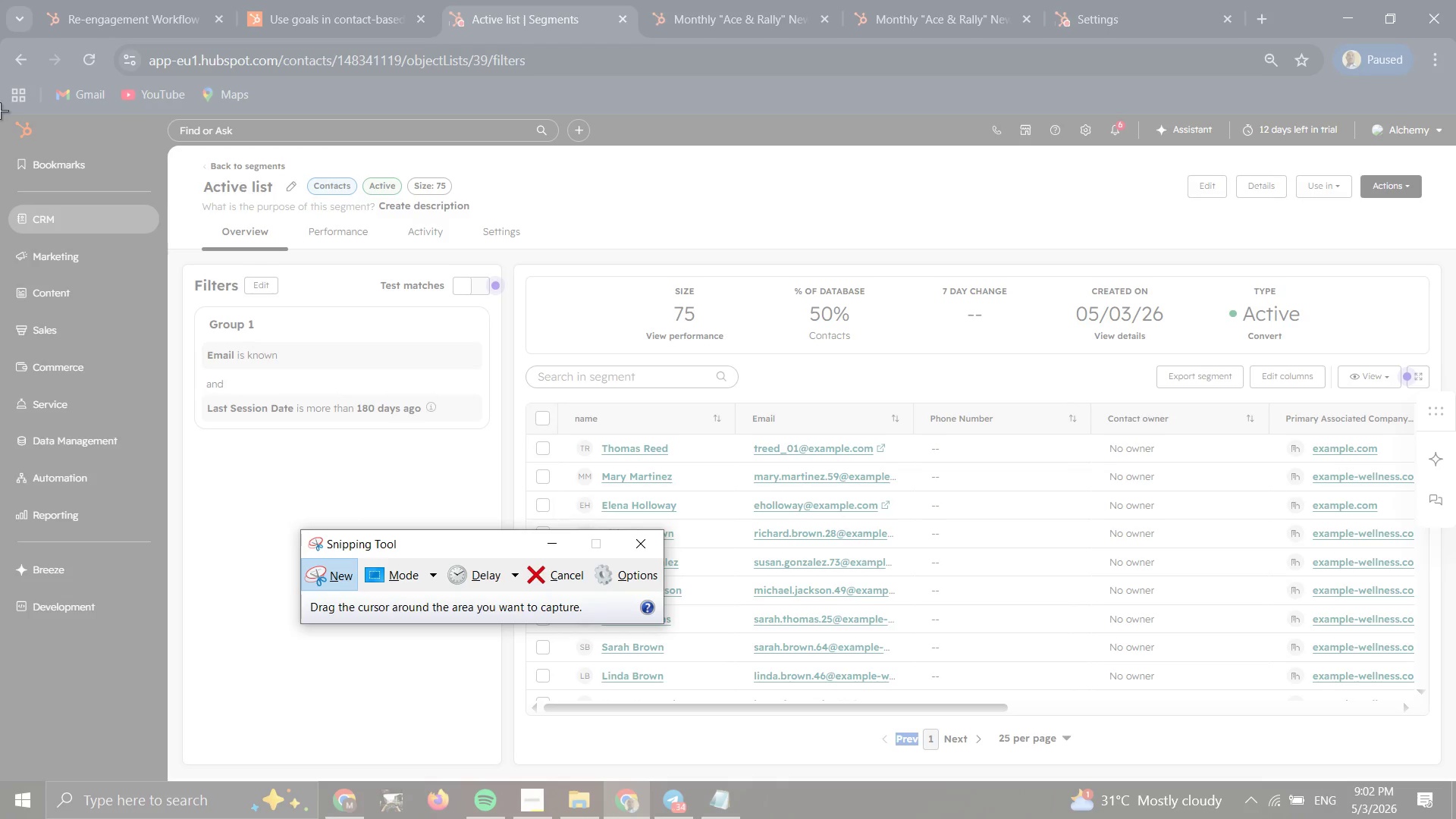 
left_click_drag(start_coordinate=[0, 111], to_coordinate=[1455, 780])
 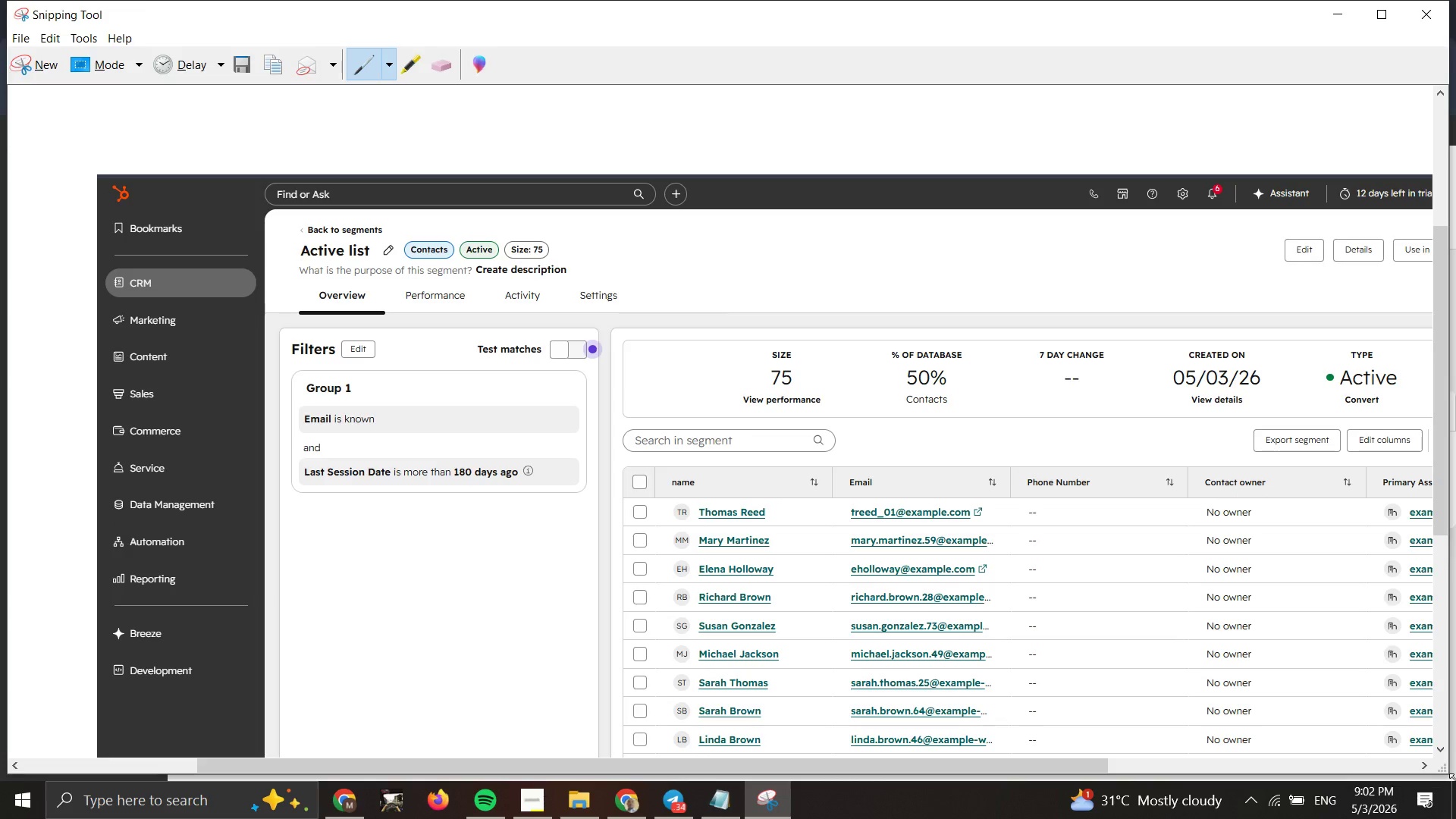 
key(Control+S)
 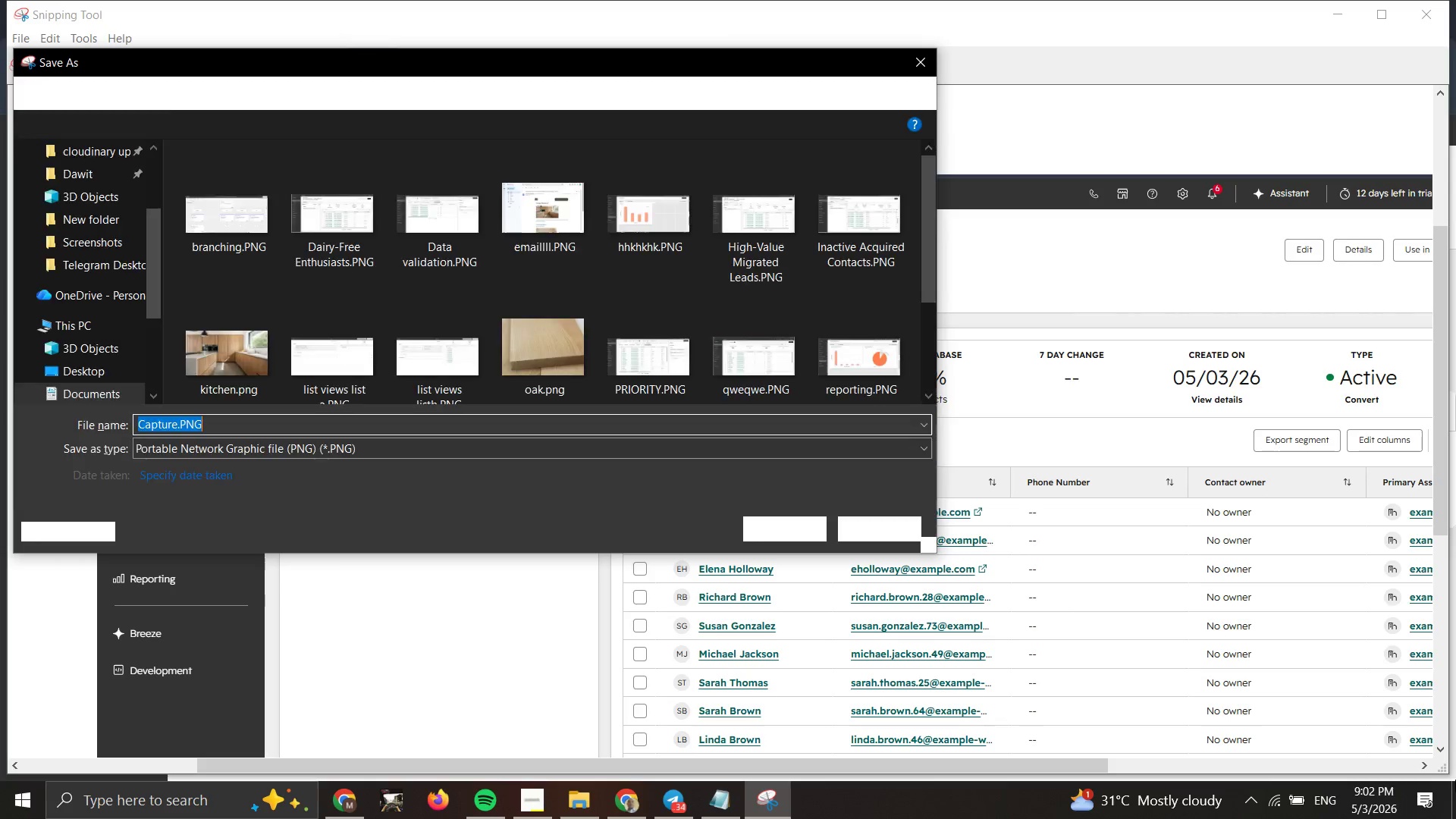 
type(list logic)
 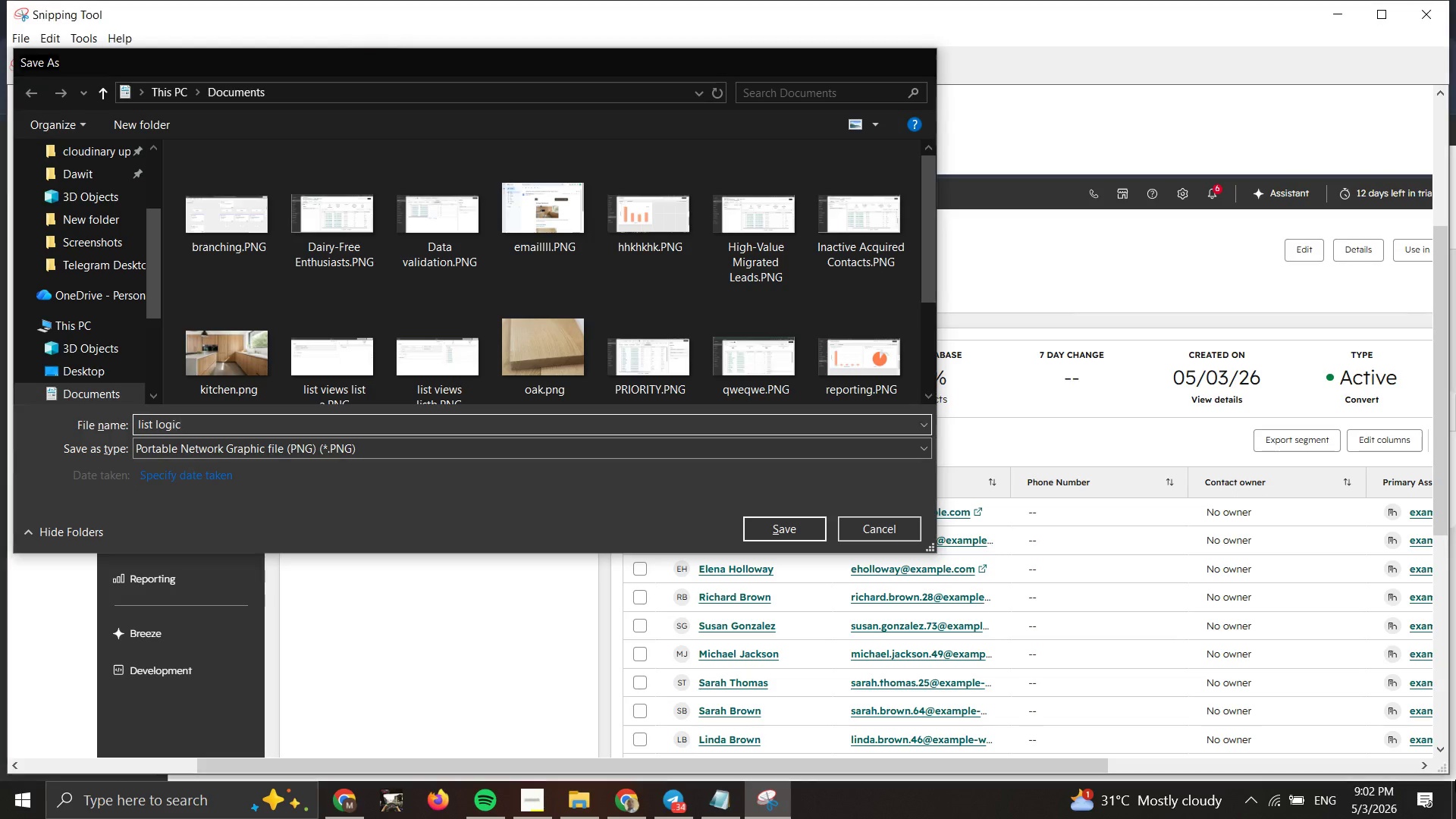 
key(Enter)
 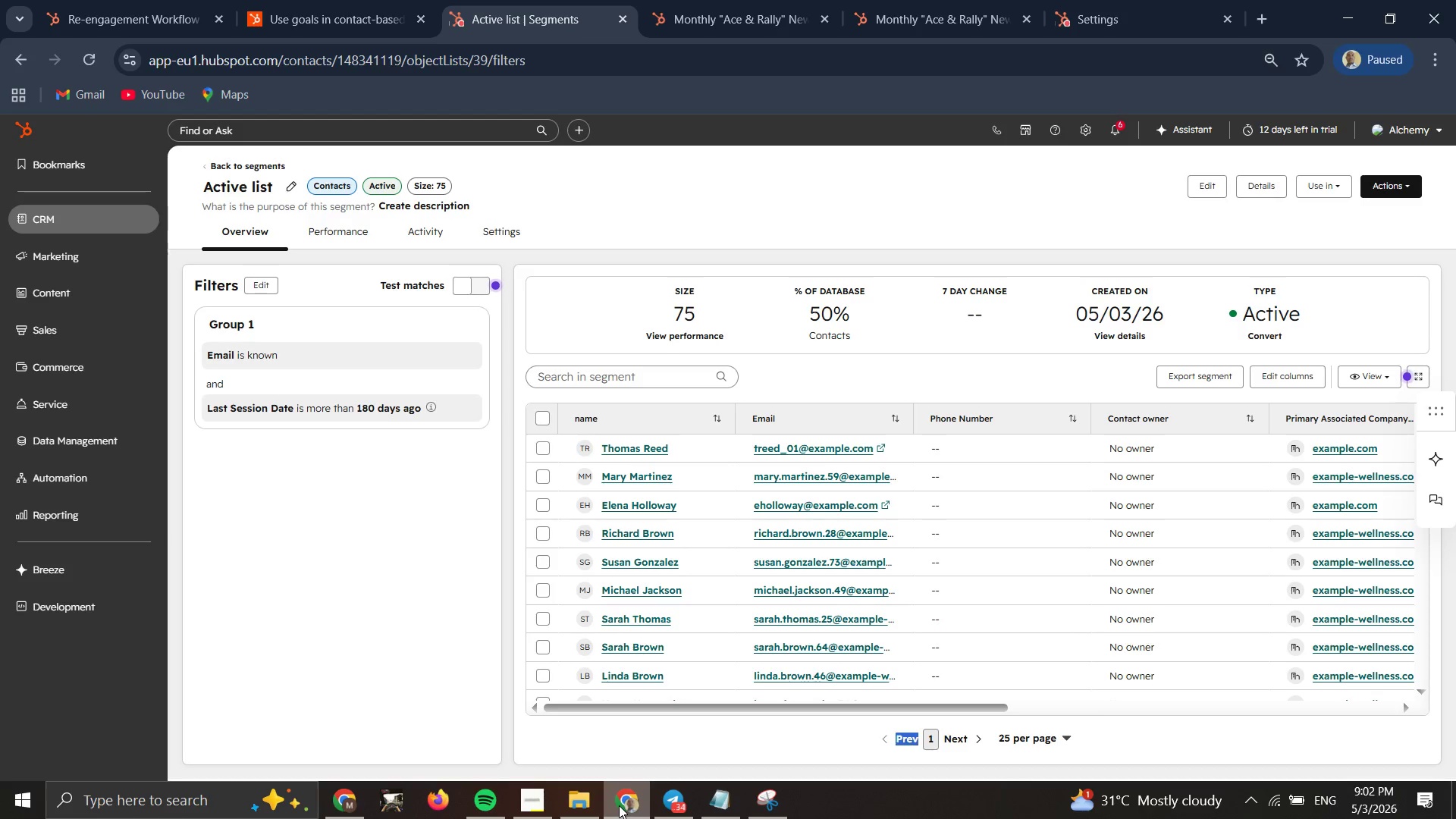 
wait(10.92)
 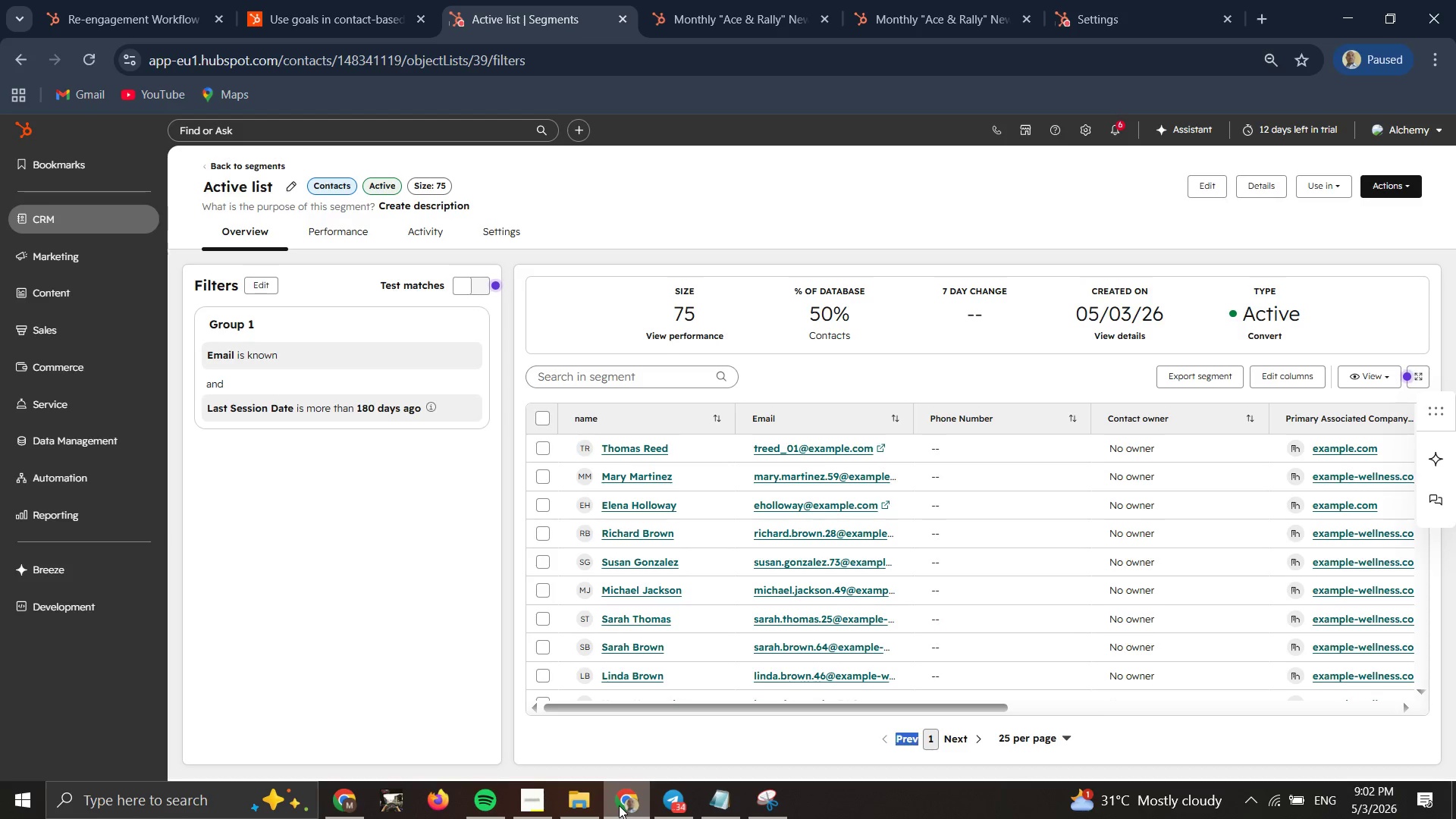 
double_click([139, 509])
 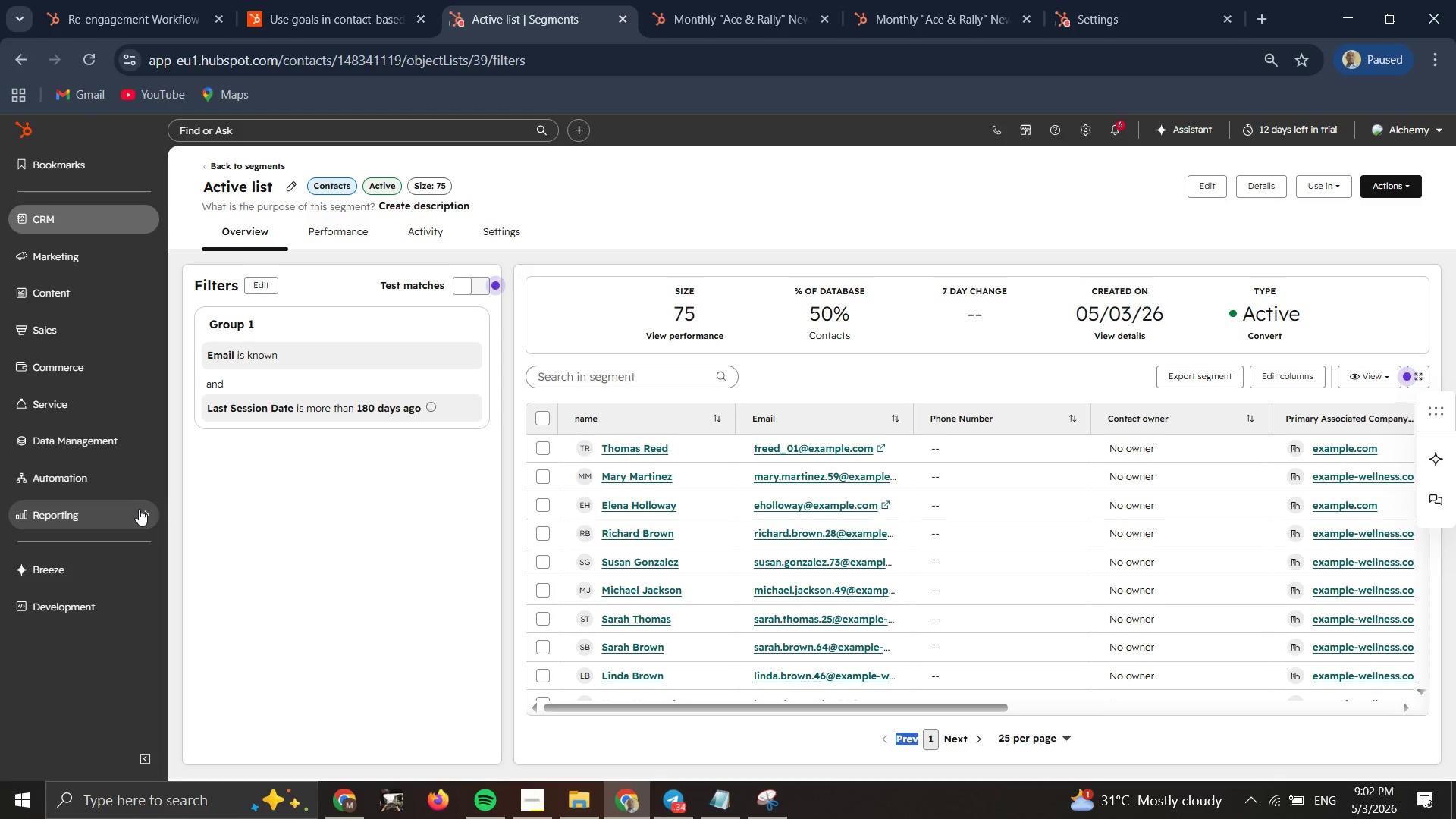 
double_click([139, 509])
 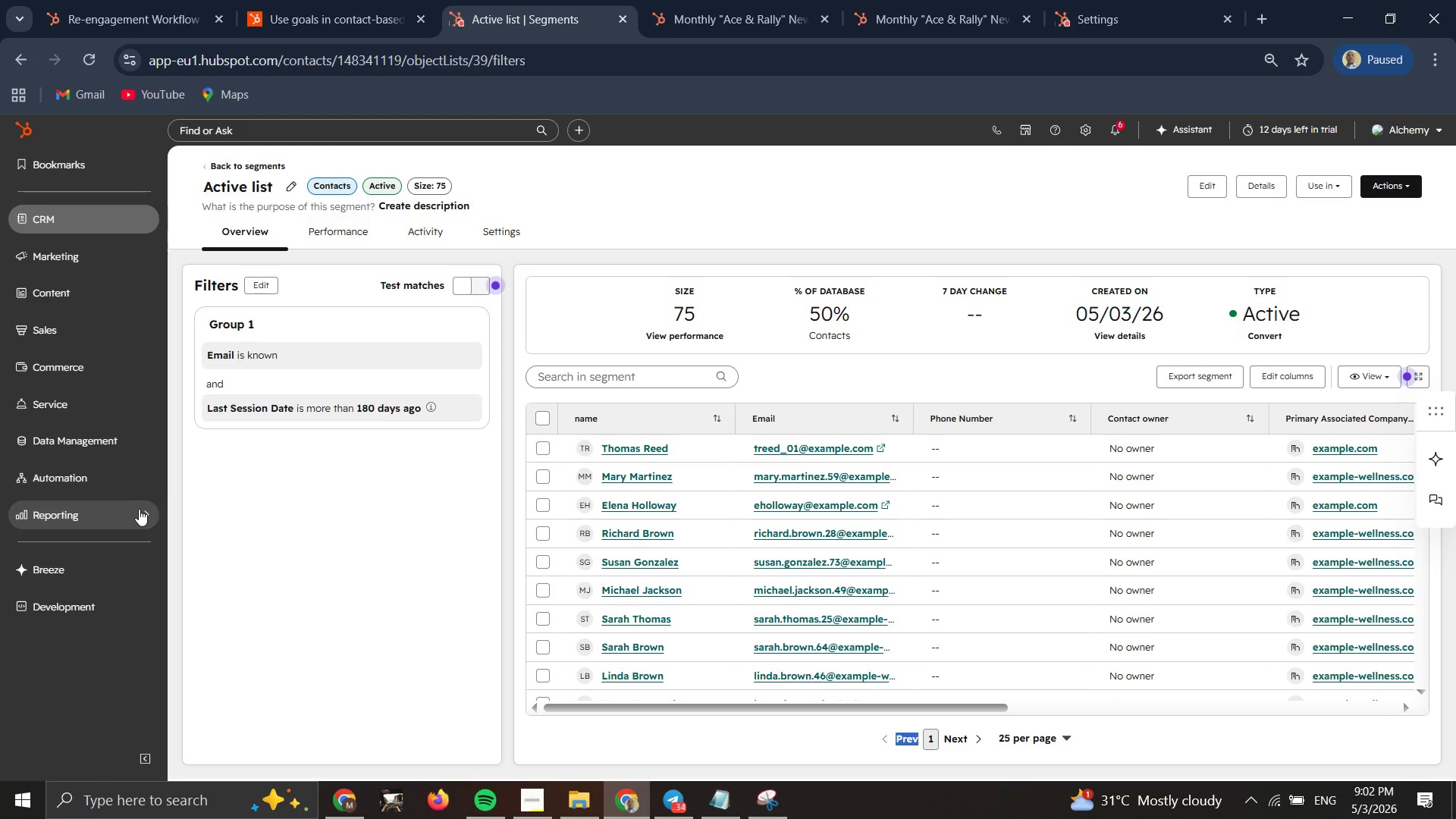 
triple_click([139, 509])
 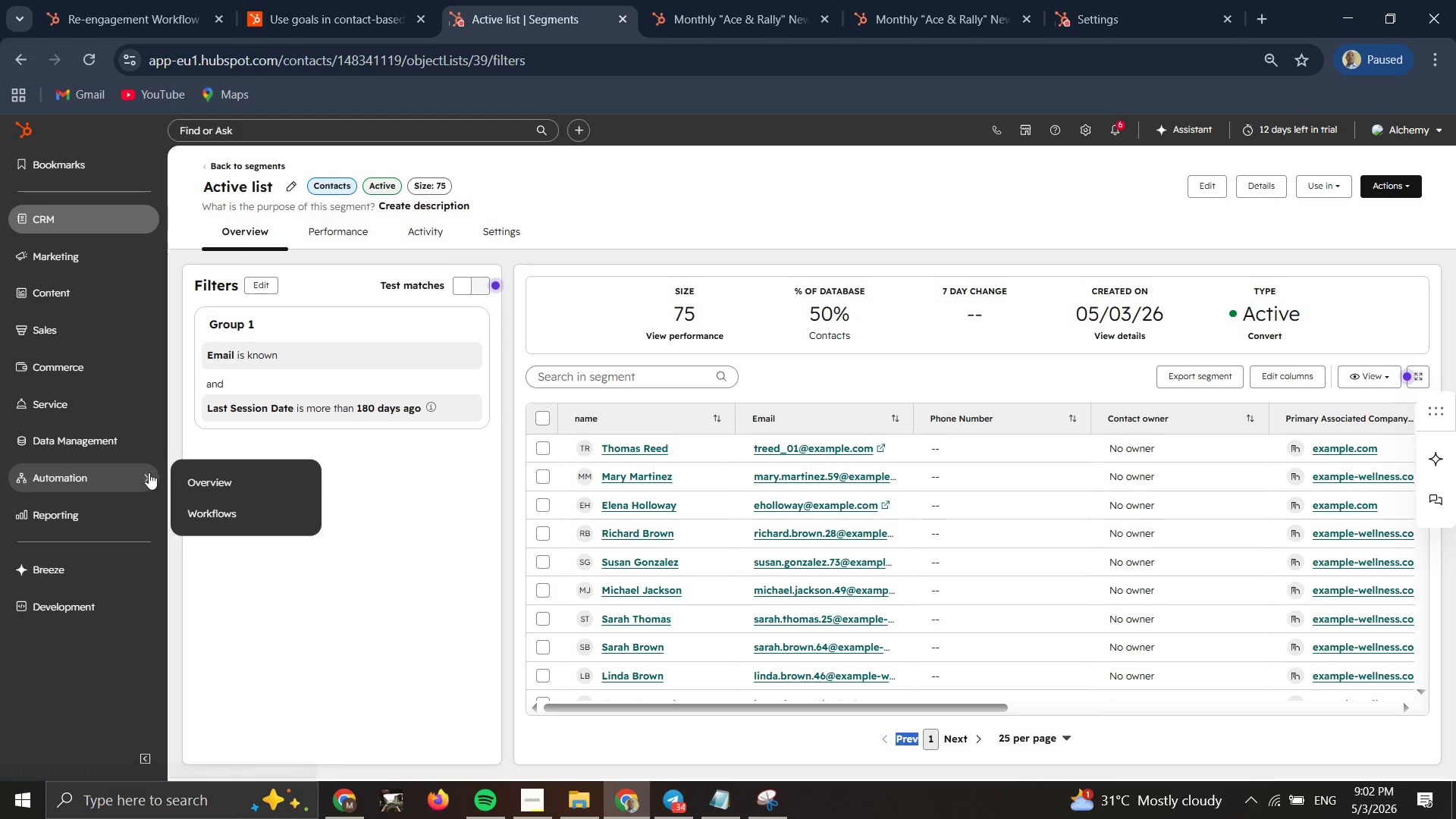 
left_click([225, 517])
 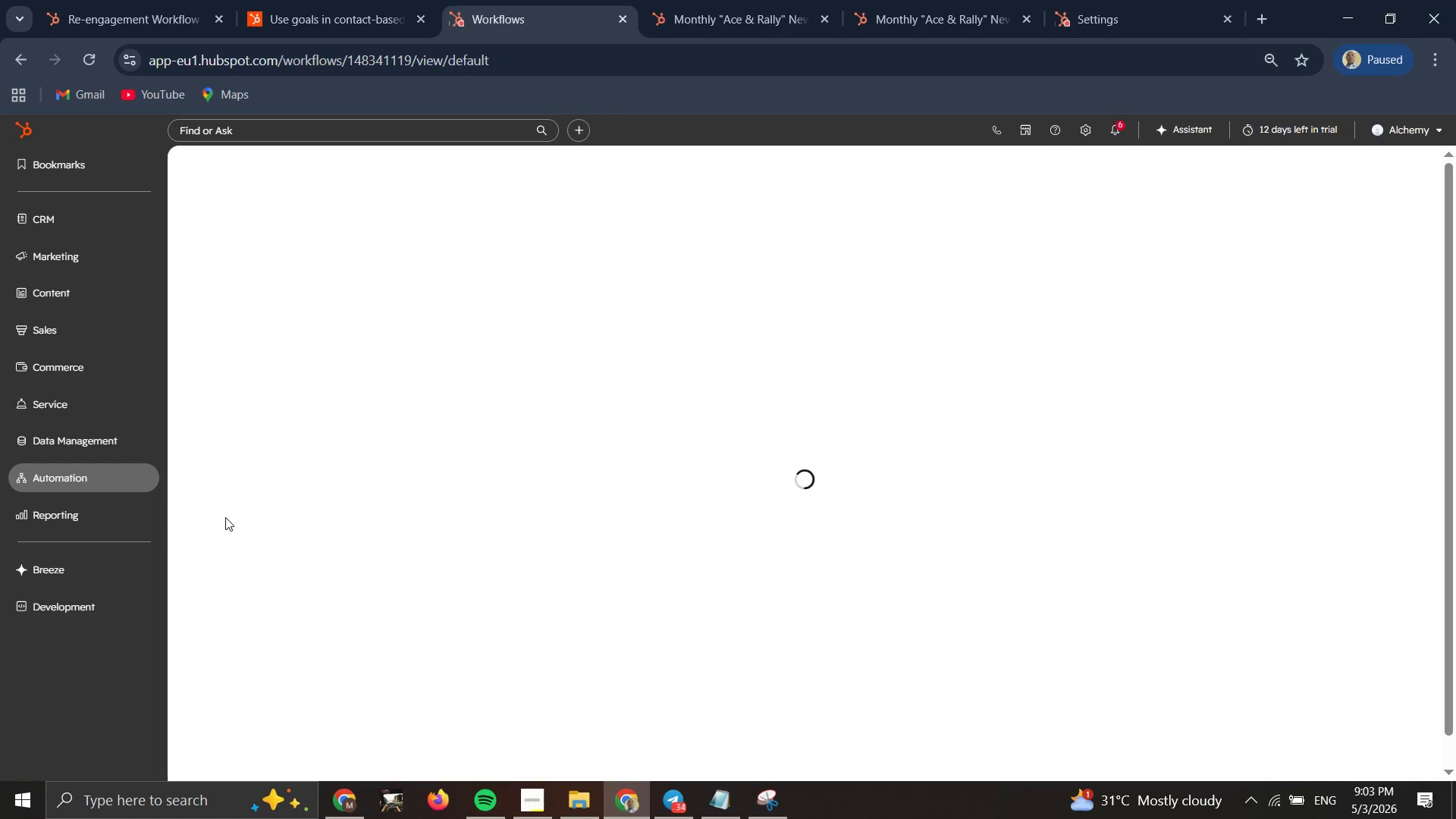 
wait(9.03)
 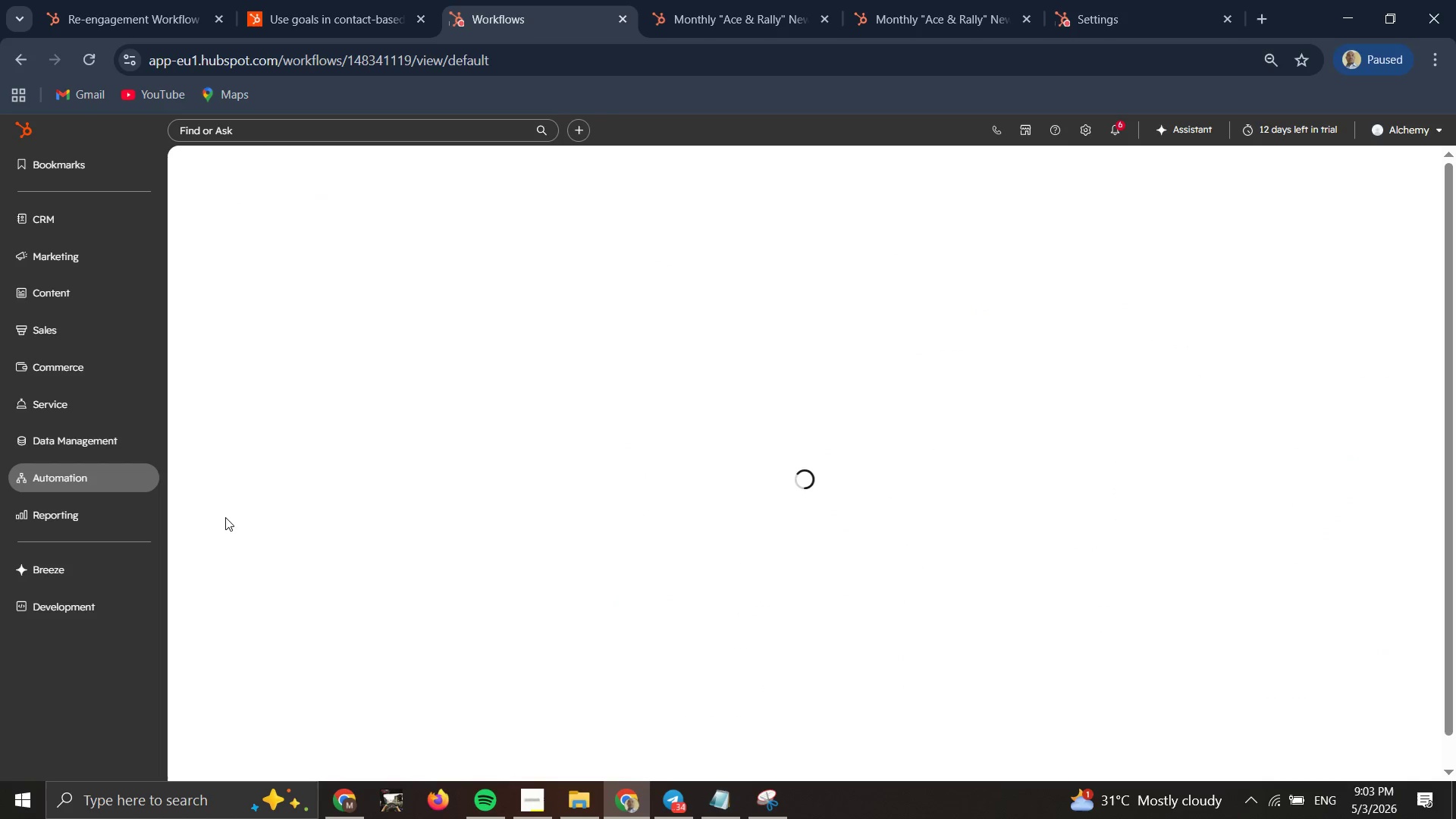 
mouse_move([299, 518])
 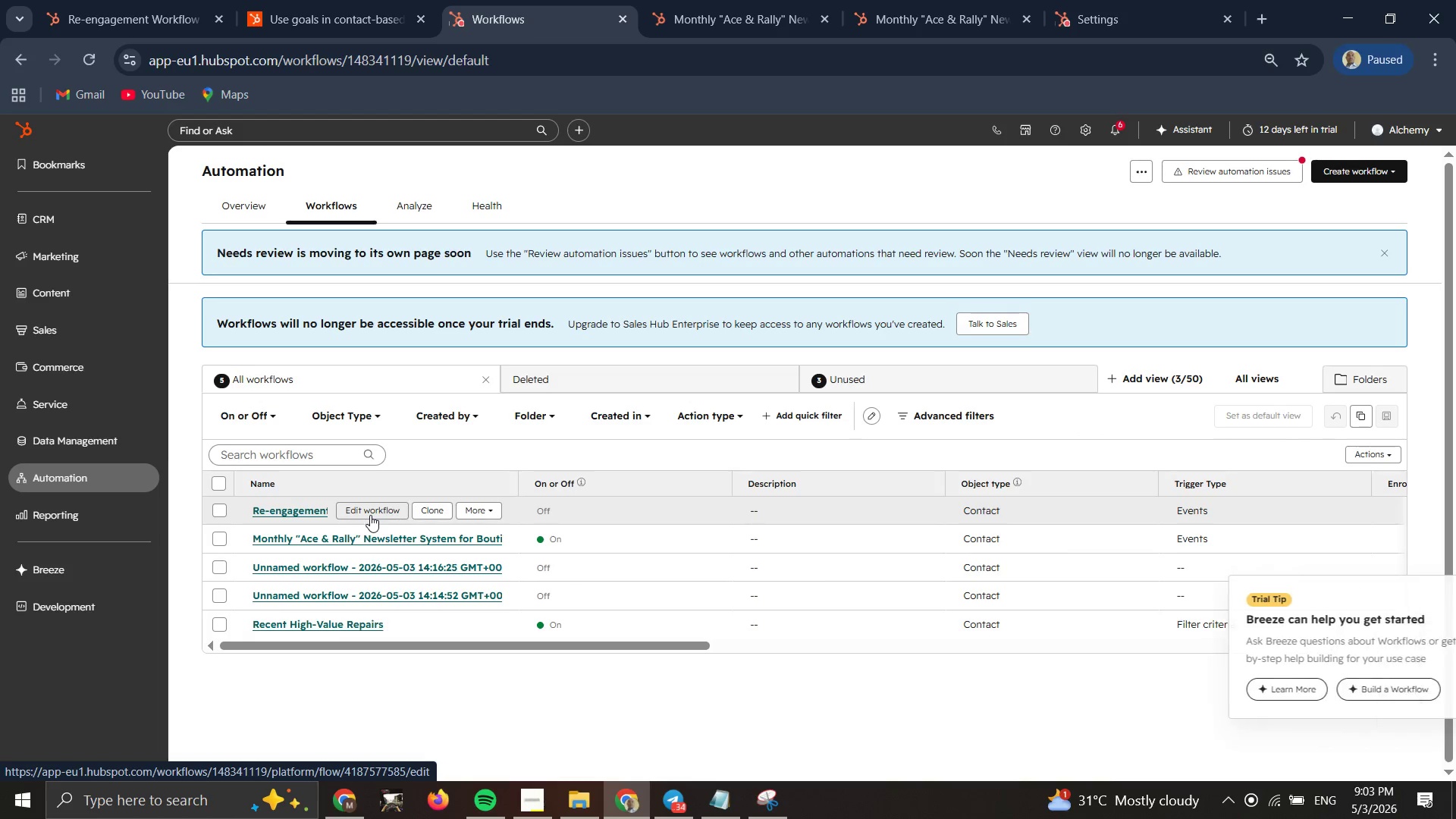 
left_click([370, 515])
 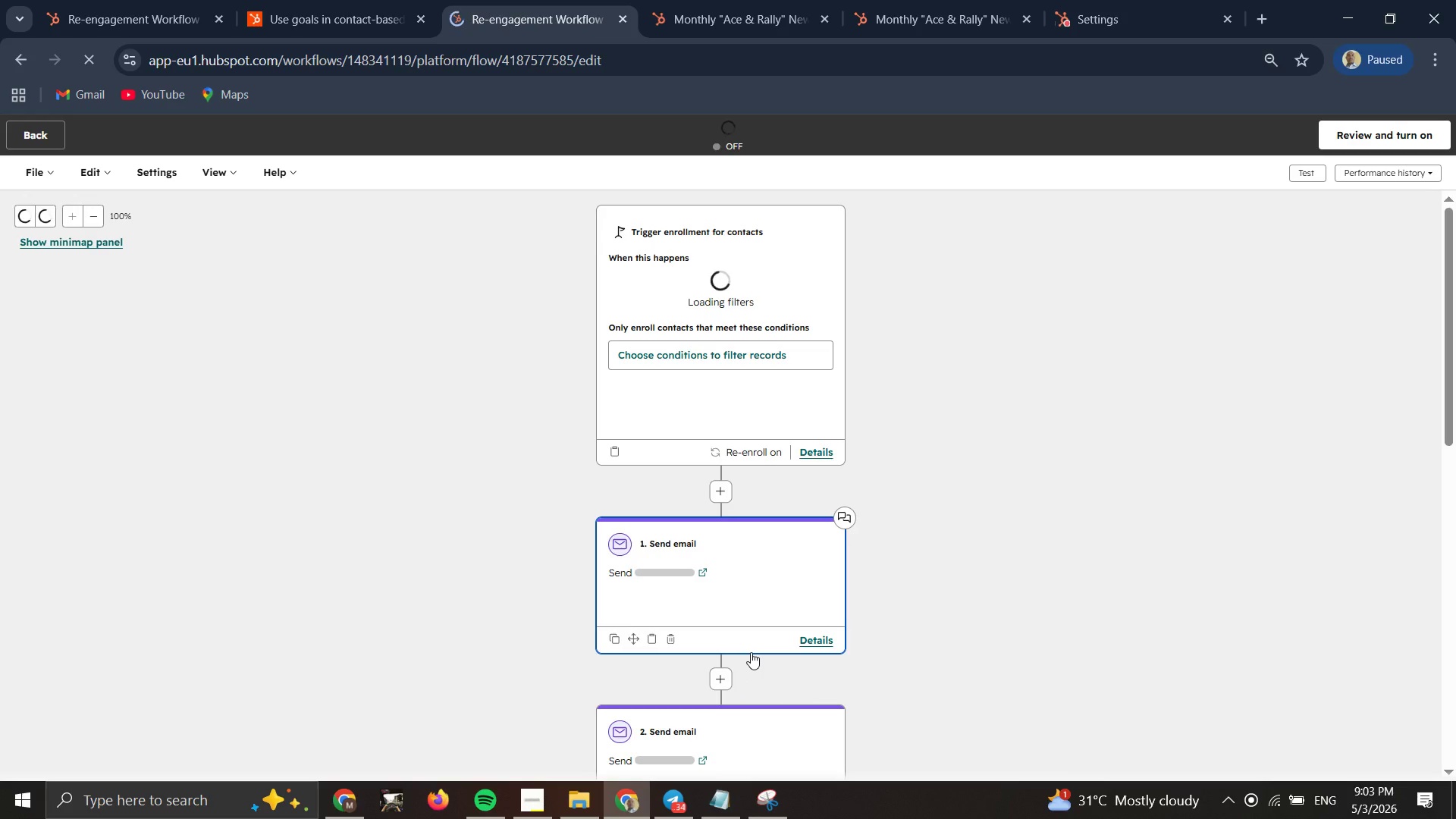 
wait(12.28)
 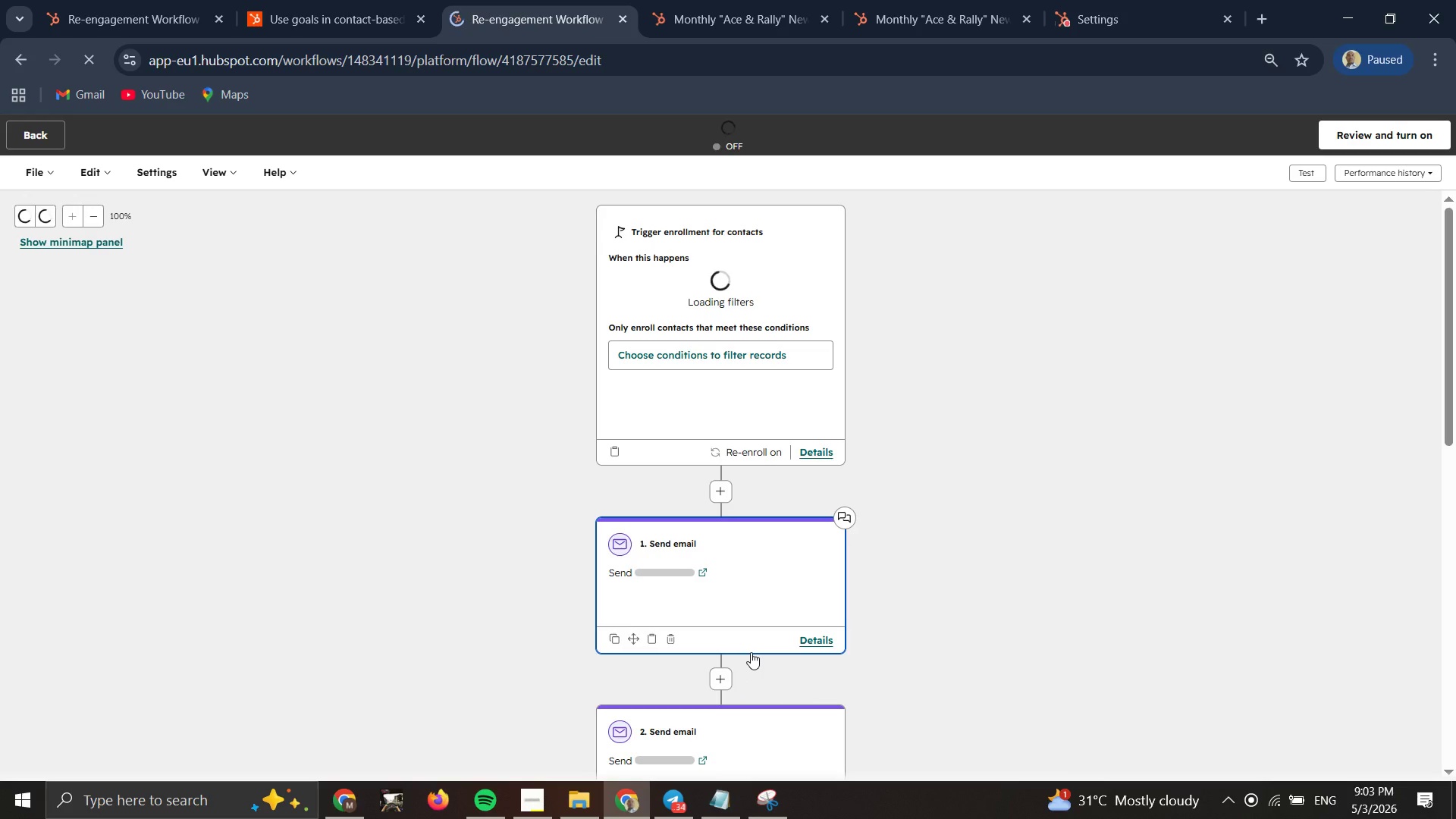 
key(F11)
 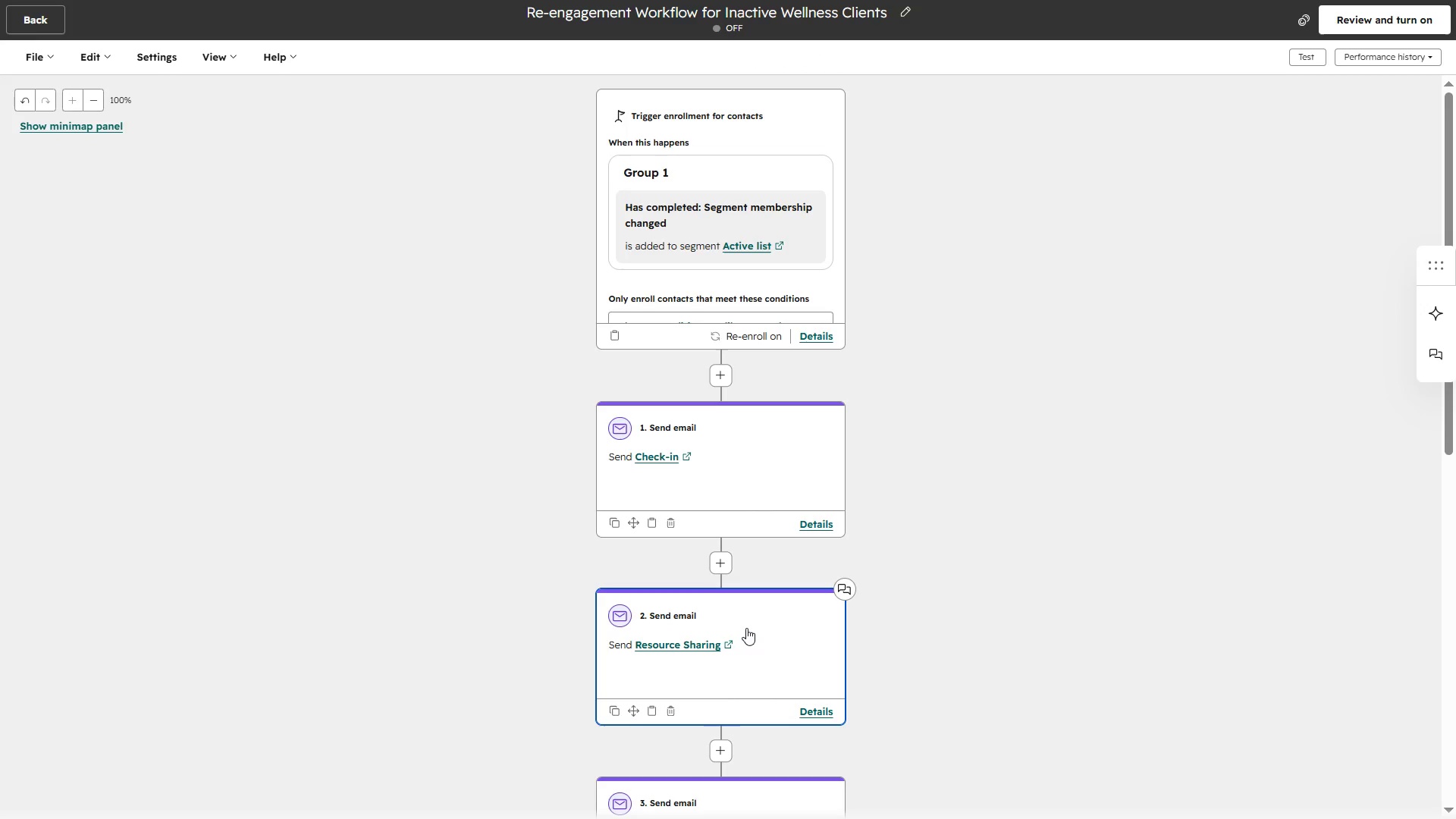 
wait(10.45)
 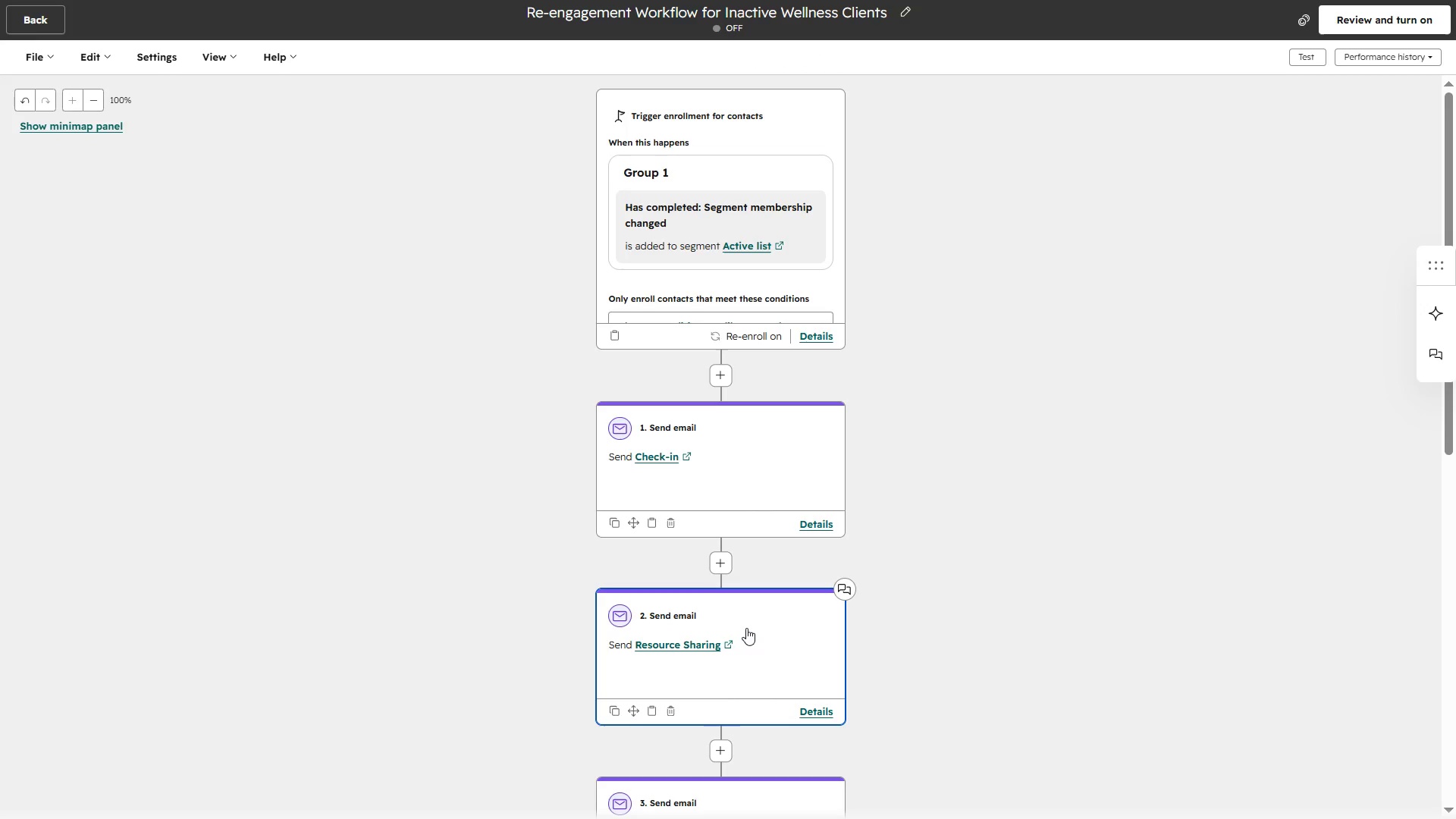 
left_click([1416, 4])
 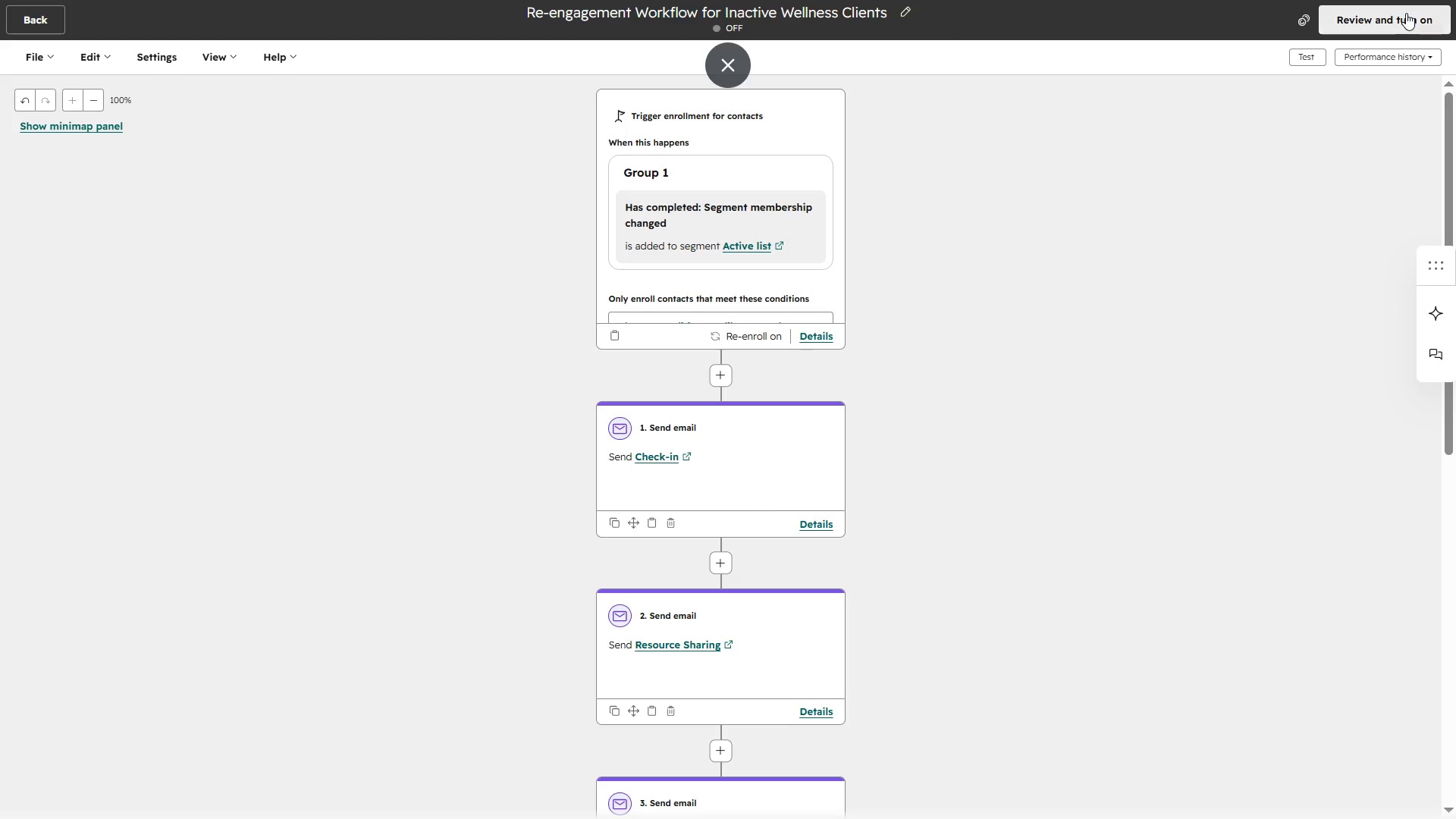 
left_click([1406, 13])
 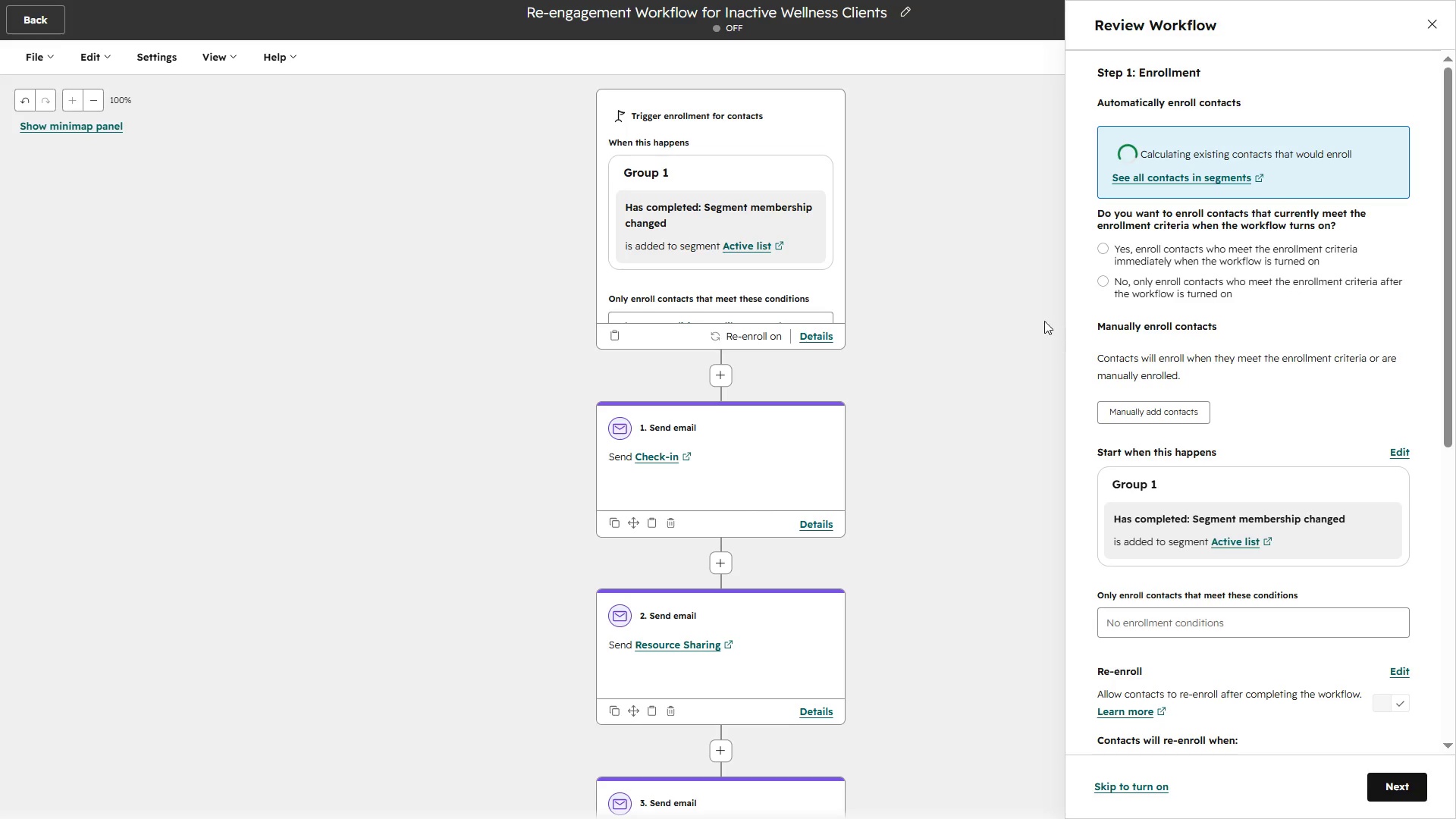 
double_click([1097, 245])
 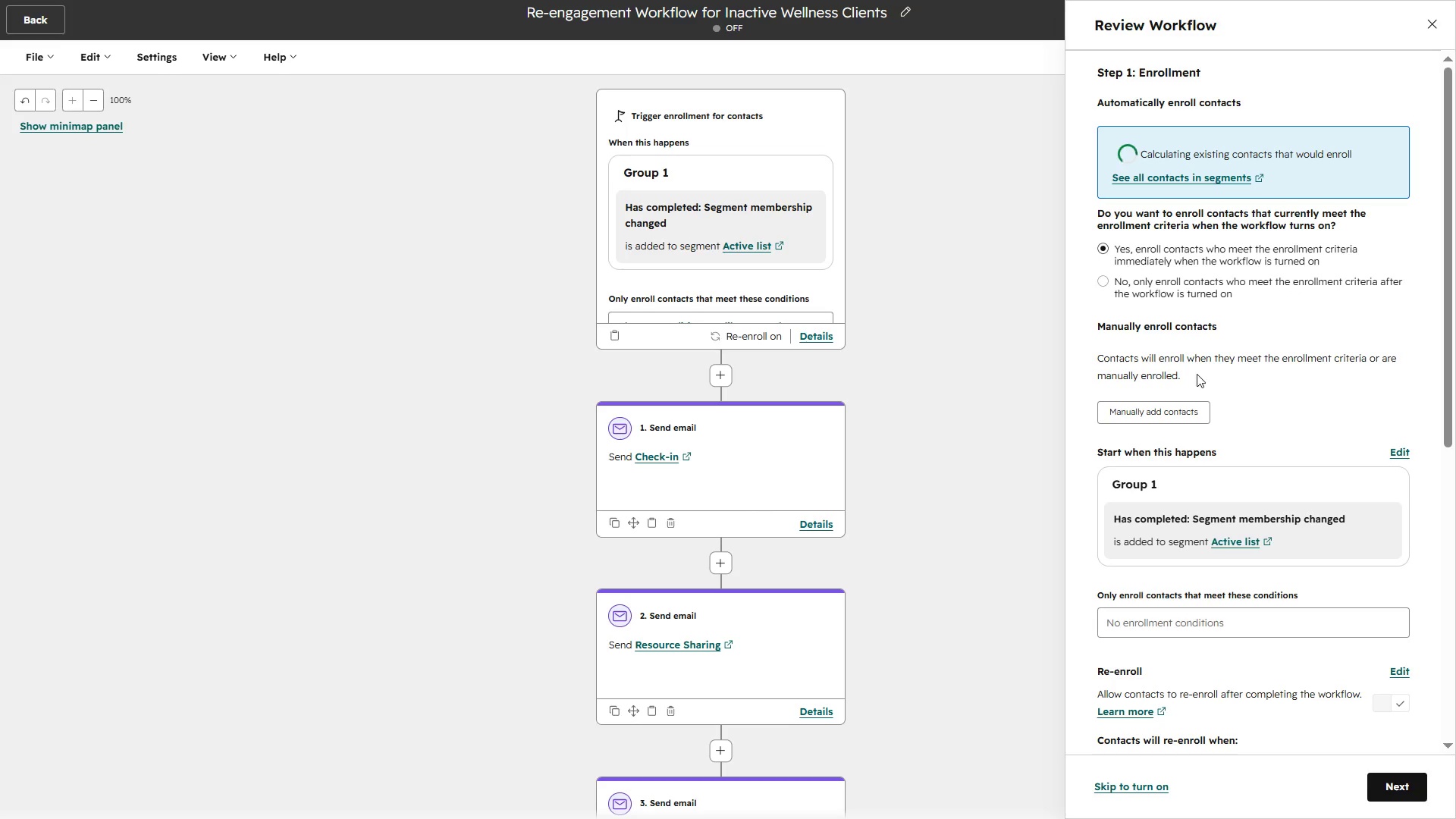 
scroll: coordinate [1241, 577], scroll_direction: down, amount: 4.0
 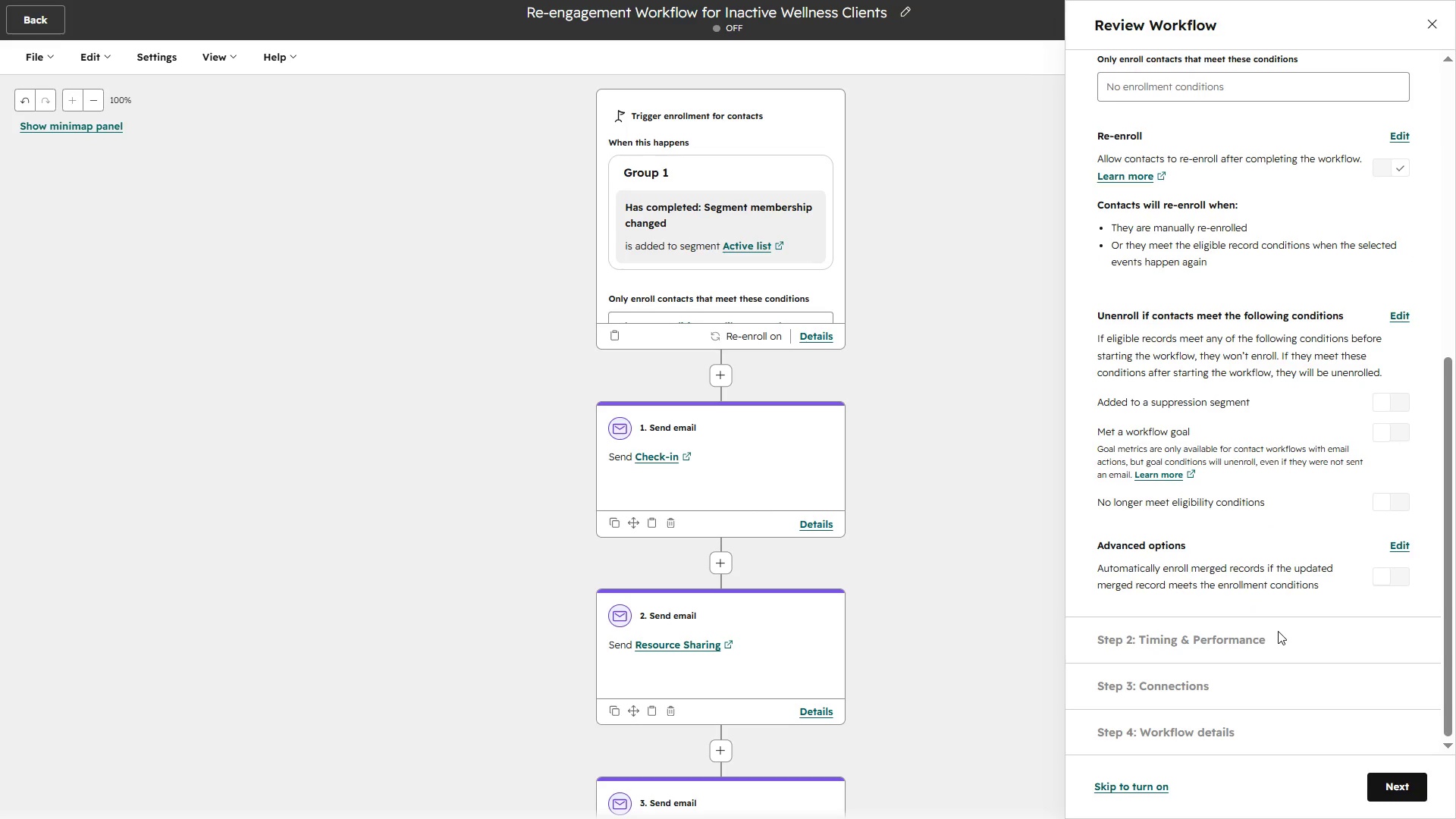 
wait(12.65)
 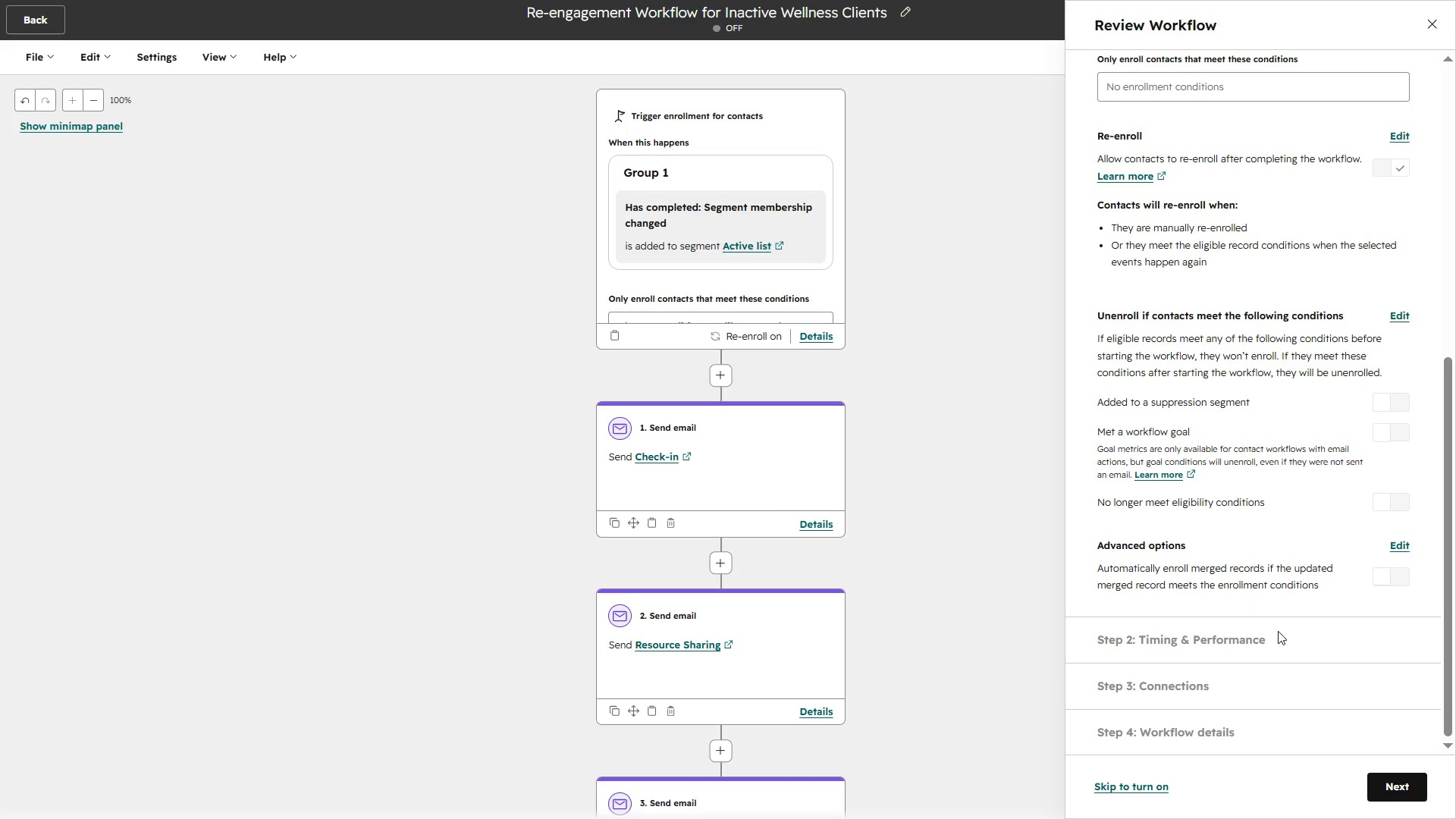 
double_click([1415, 792])
 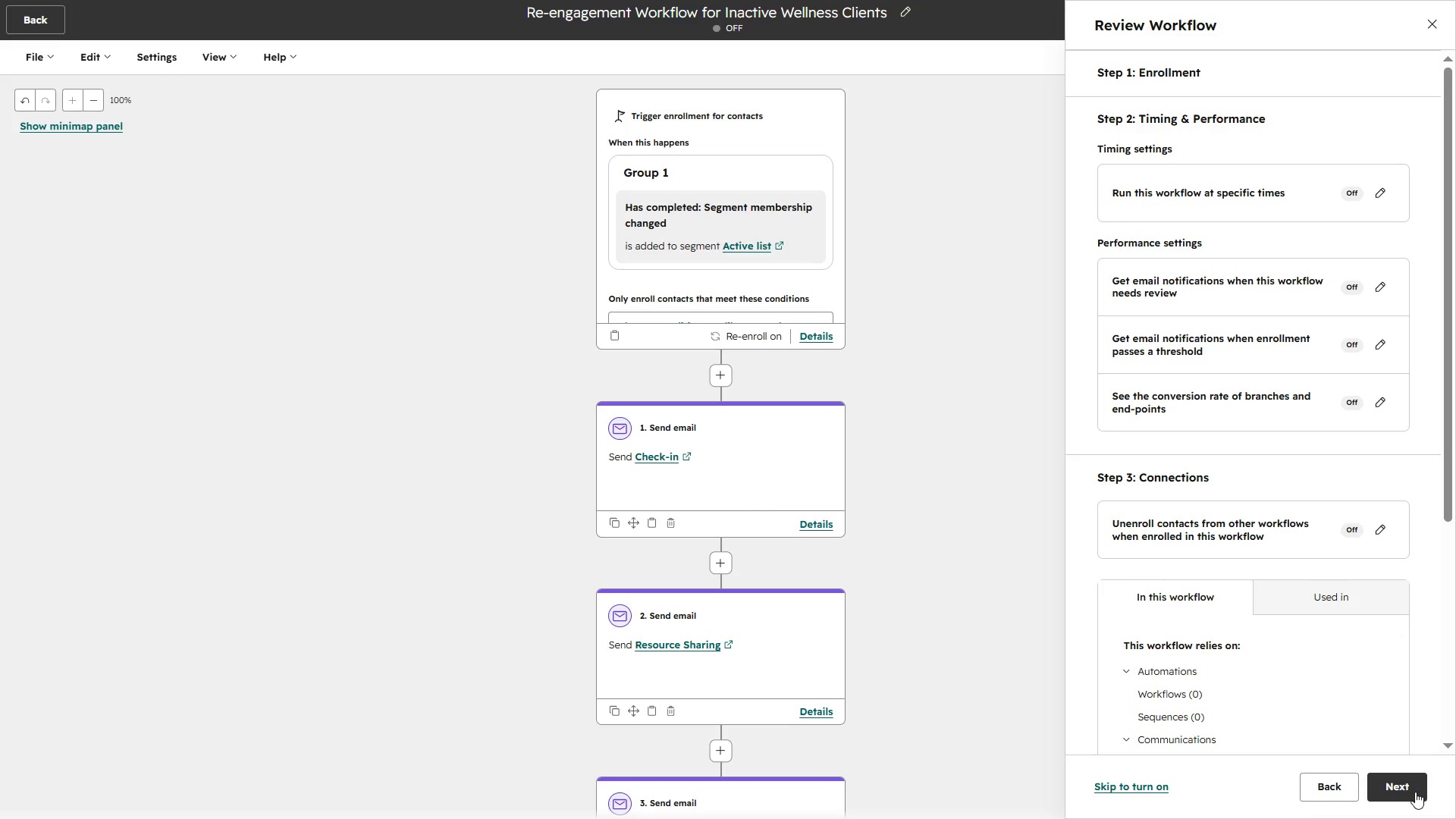 
left_click([1400, 789])
 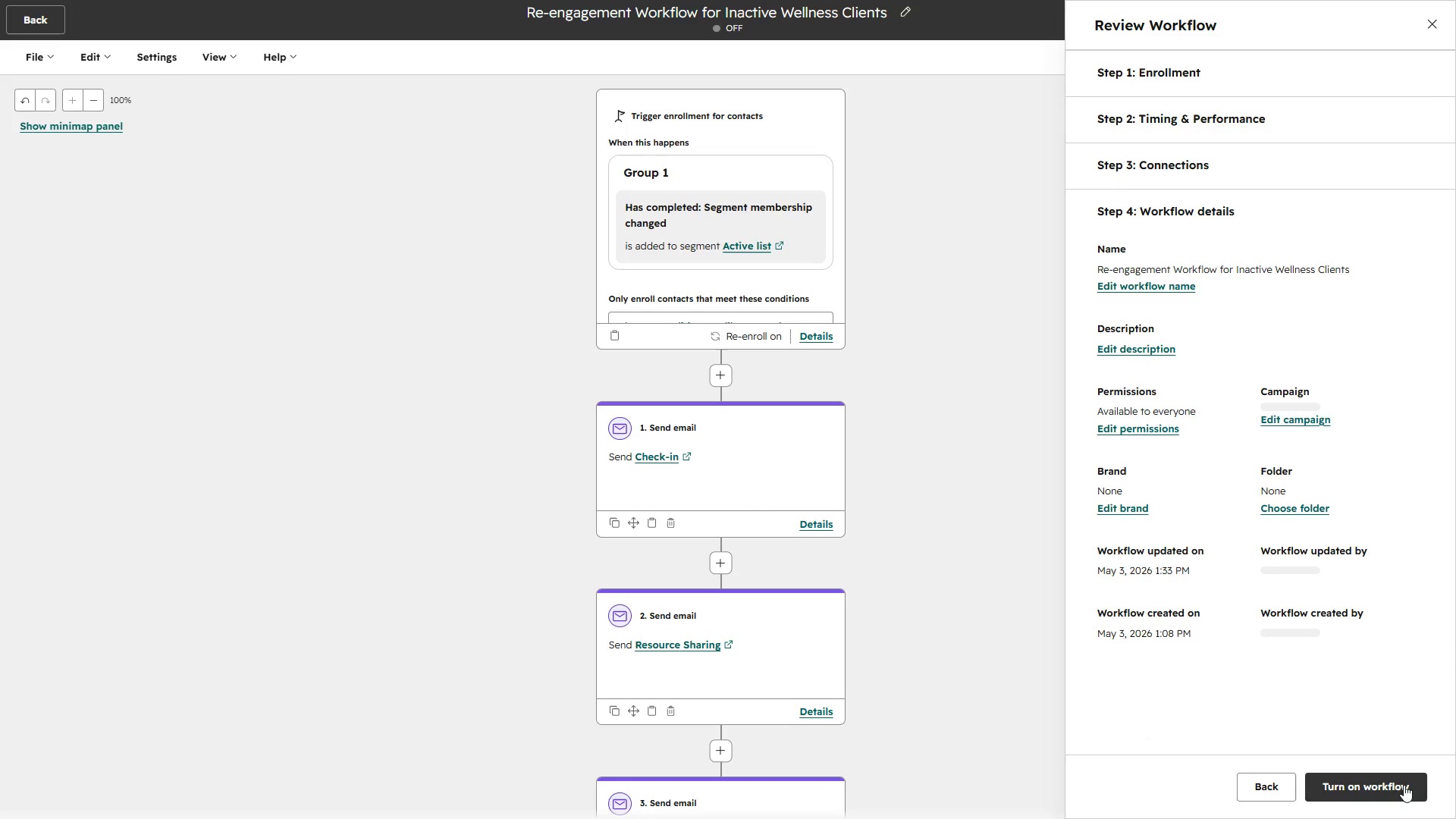 
left_click([1404, 785])
 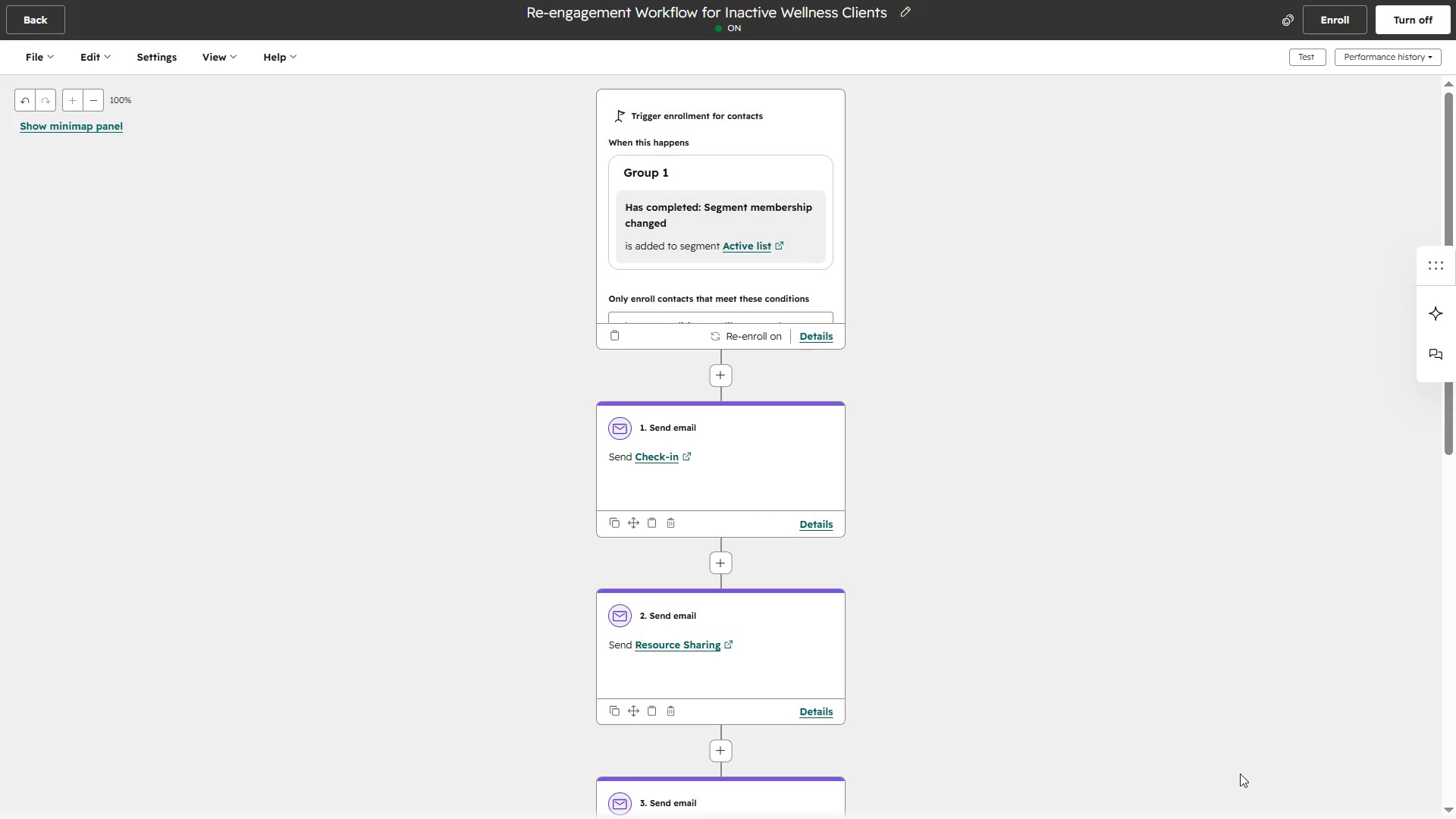 
wait(10.09)
 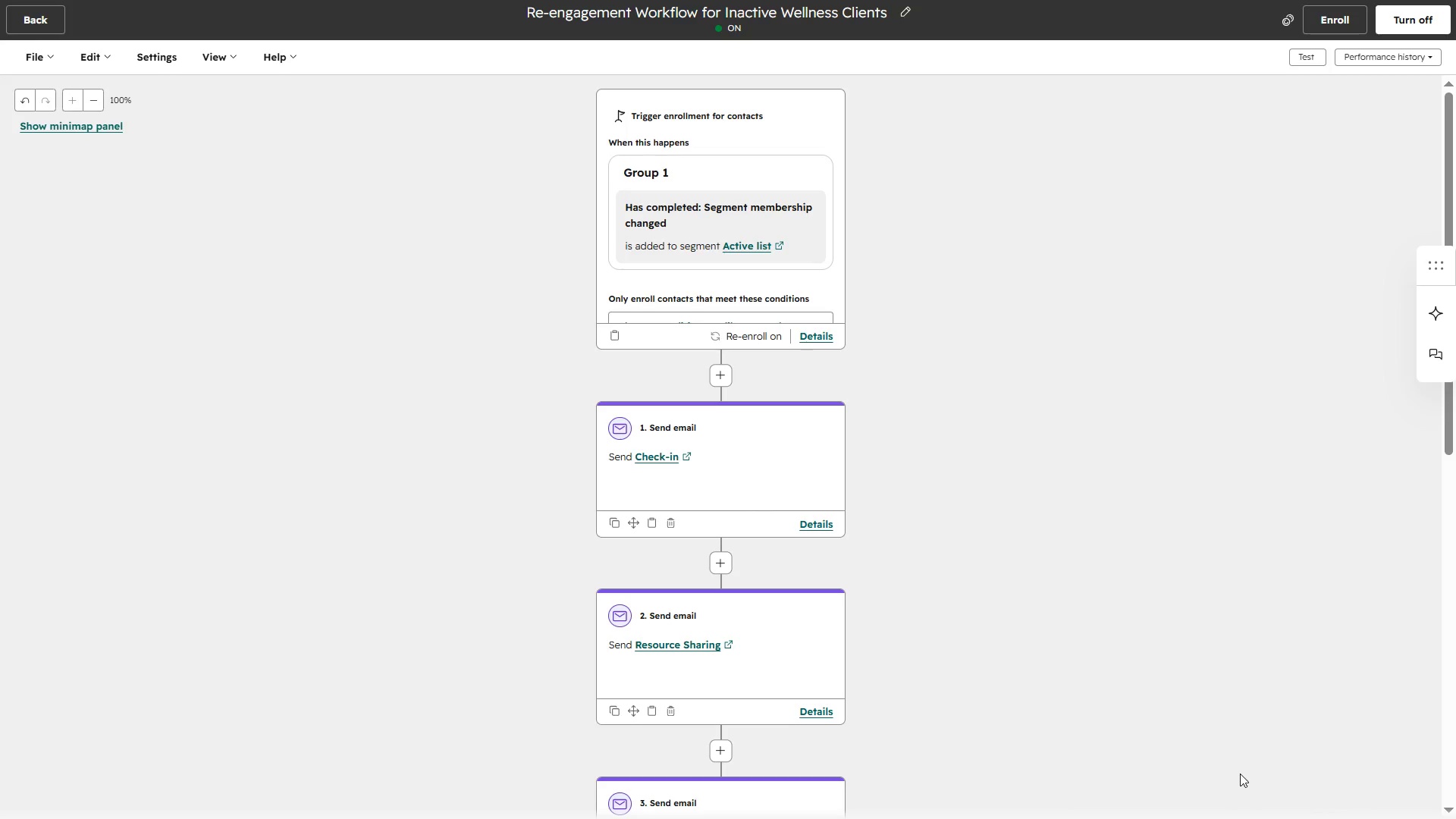 
scroll: coordinate [1216, 708], scroll_direction: none, amount: 0.0
 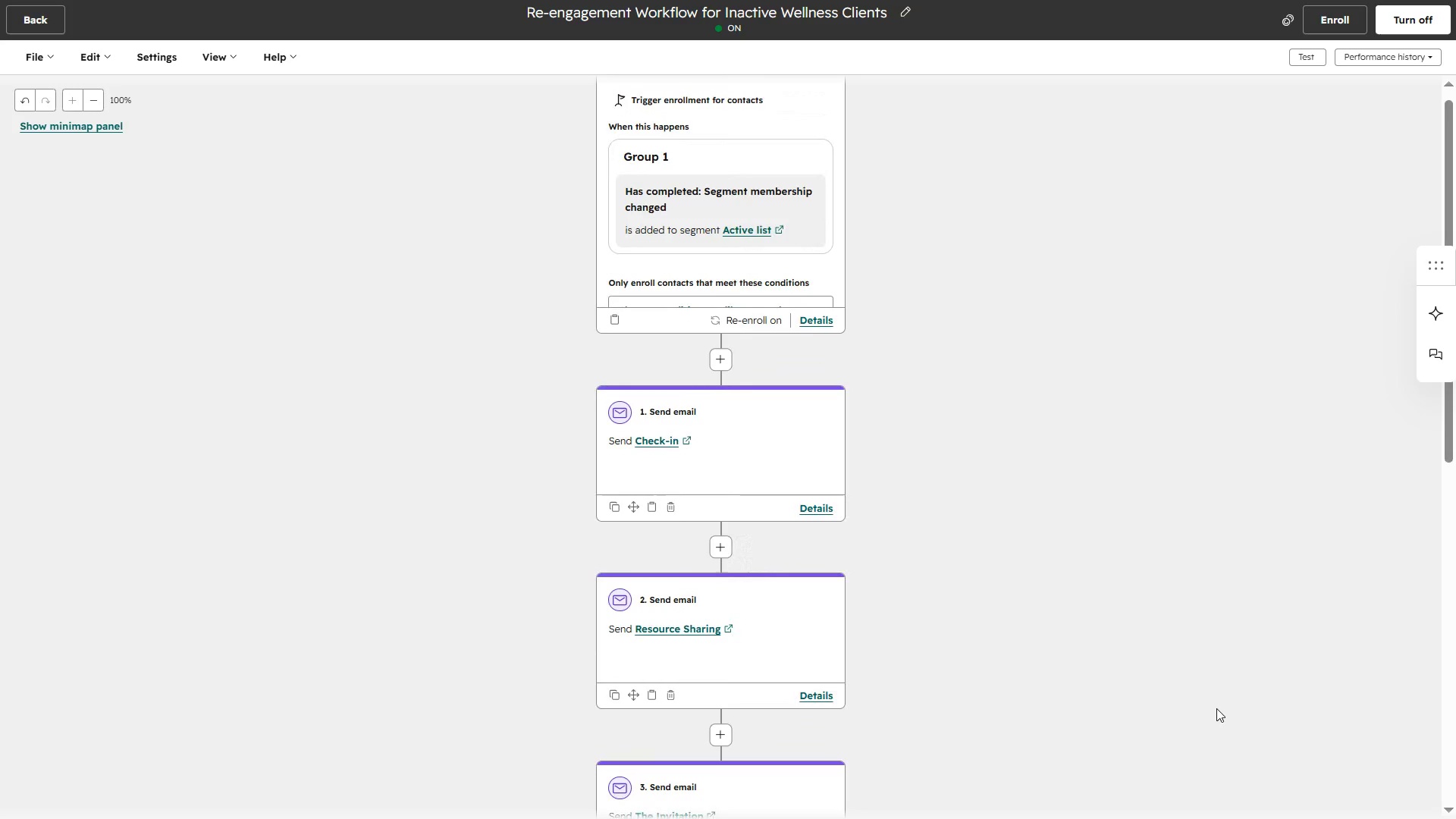 
wait(13.69)
 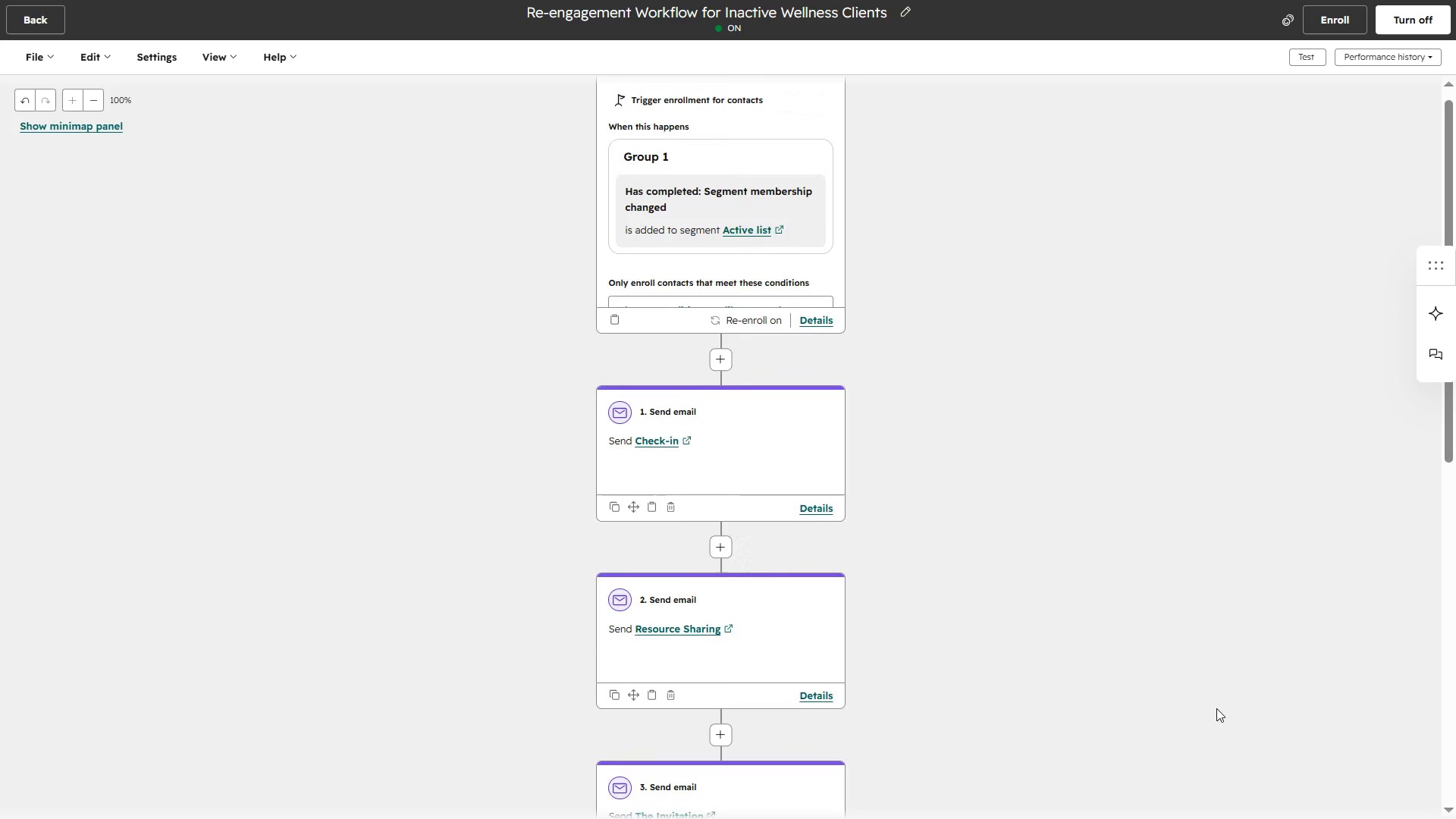 
double_click([717, 548])
 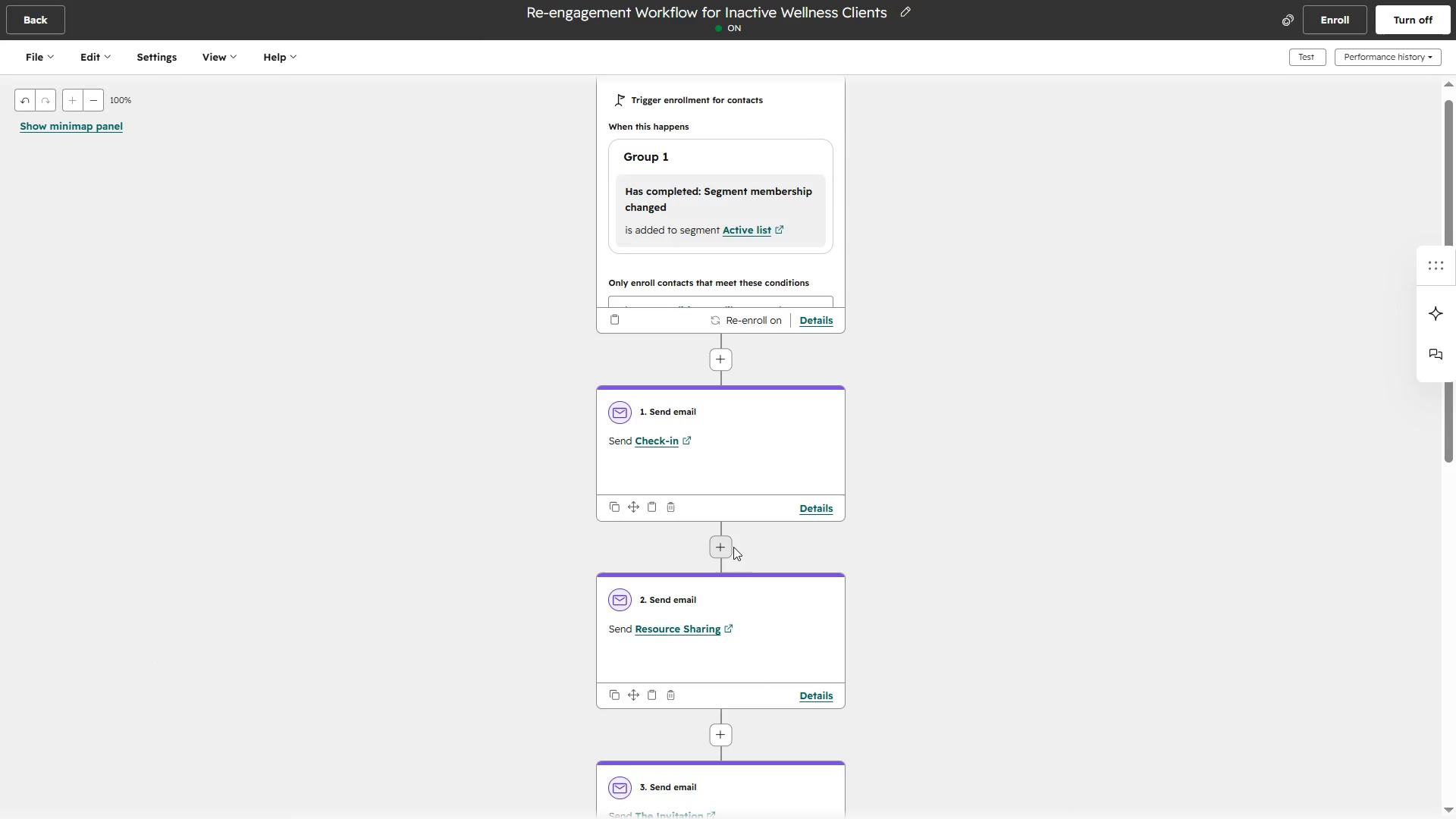 
double_click([718, 547])
 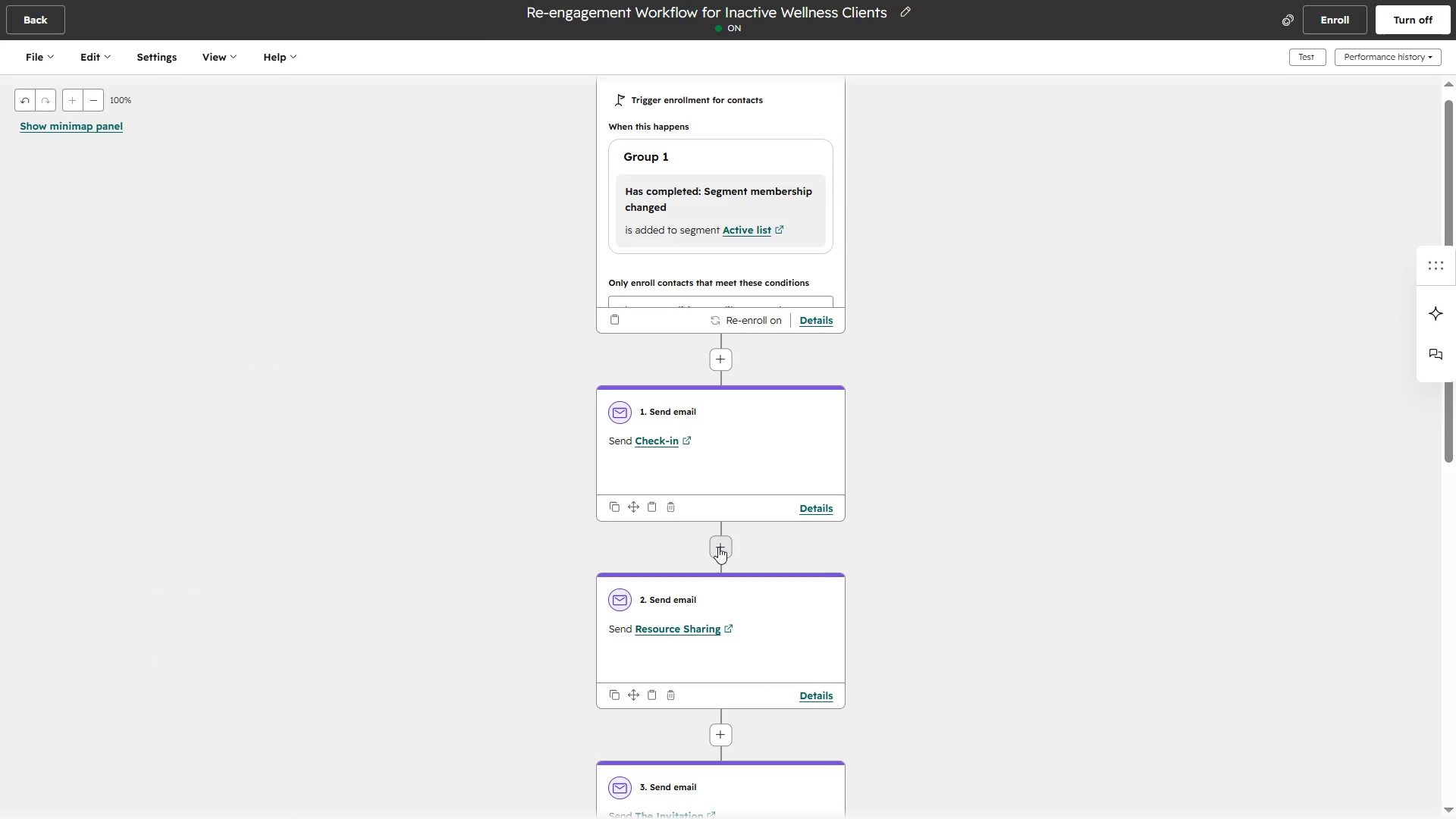 
triple_click([718, 547])
 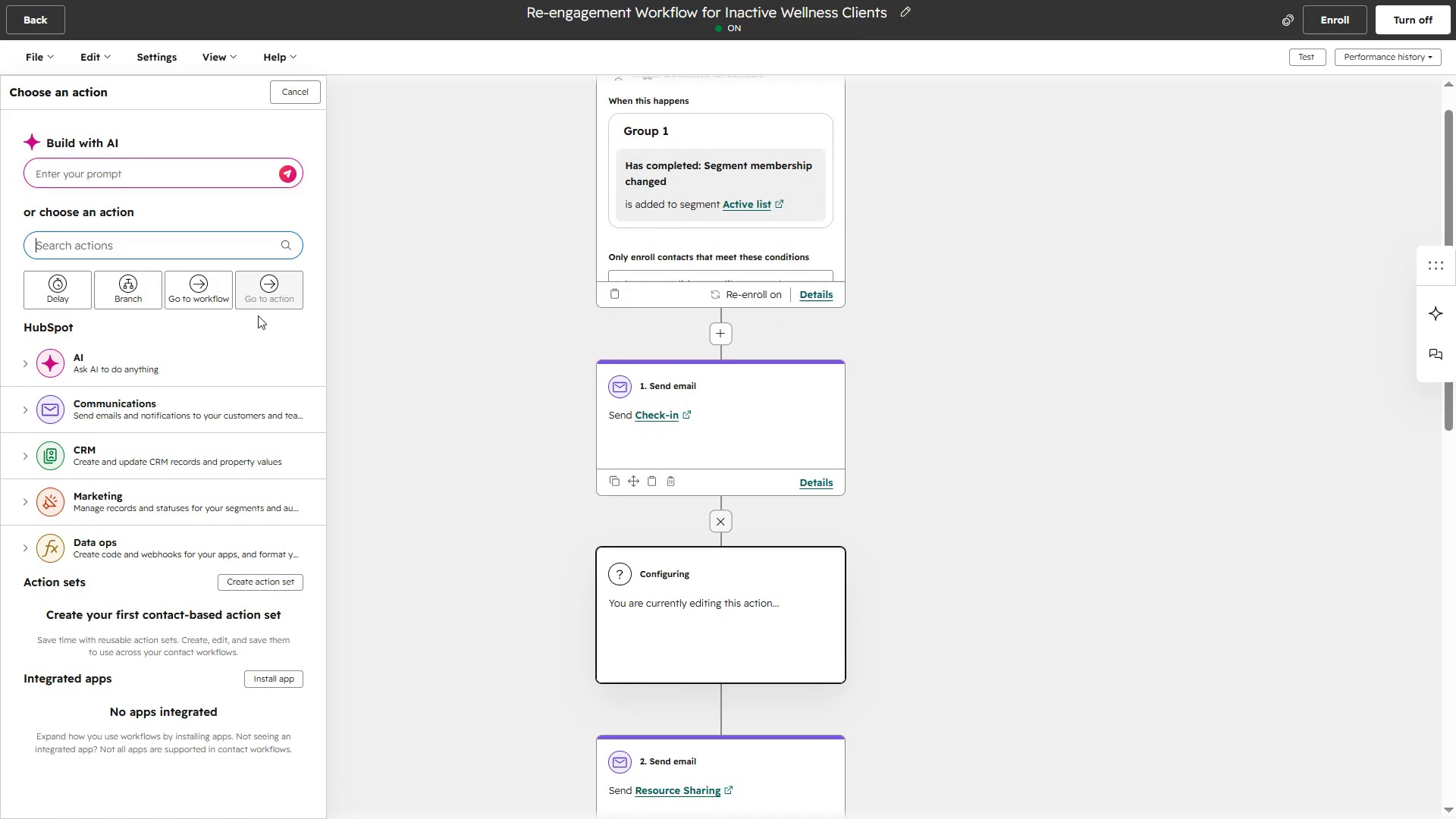 
left_click([54, 294])
 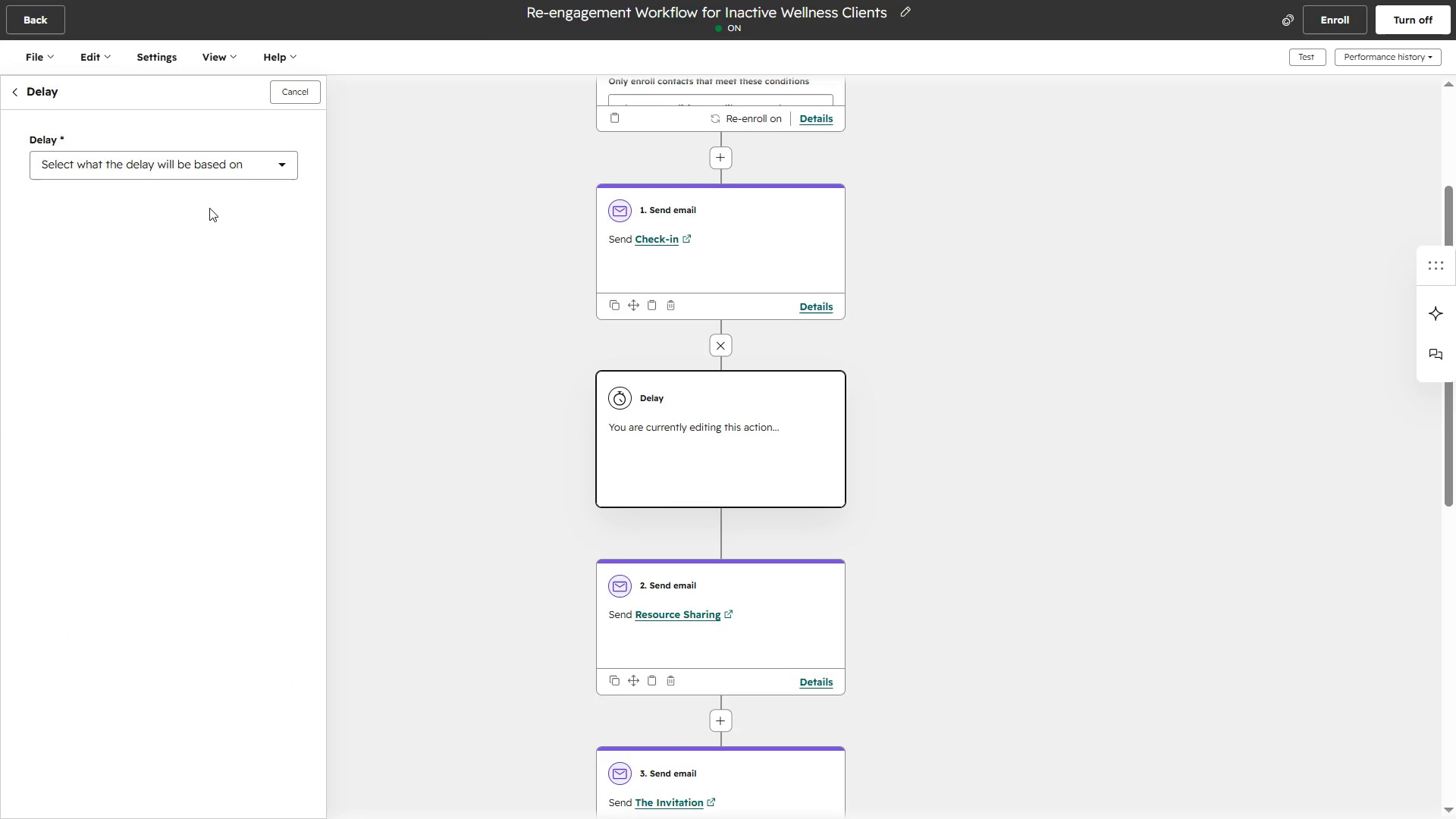 
double_click([260, 171])
 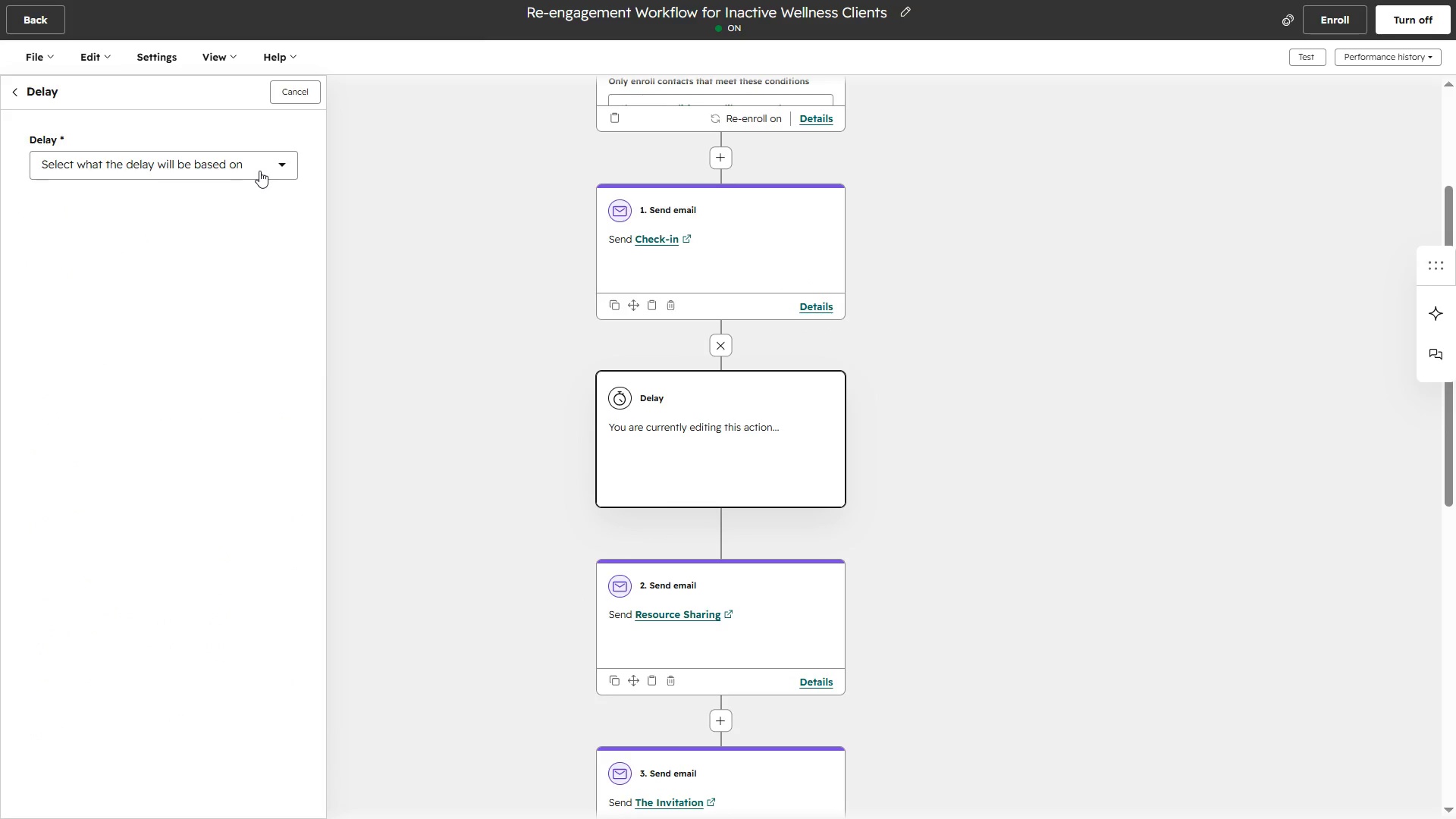 
triple_click([260, 171])
 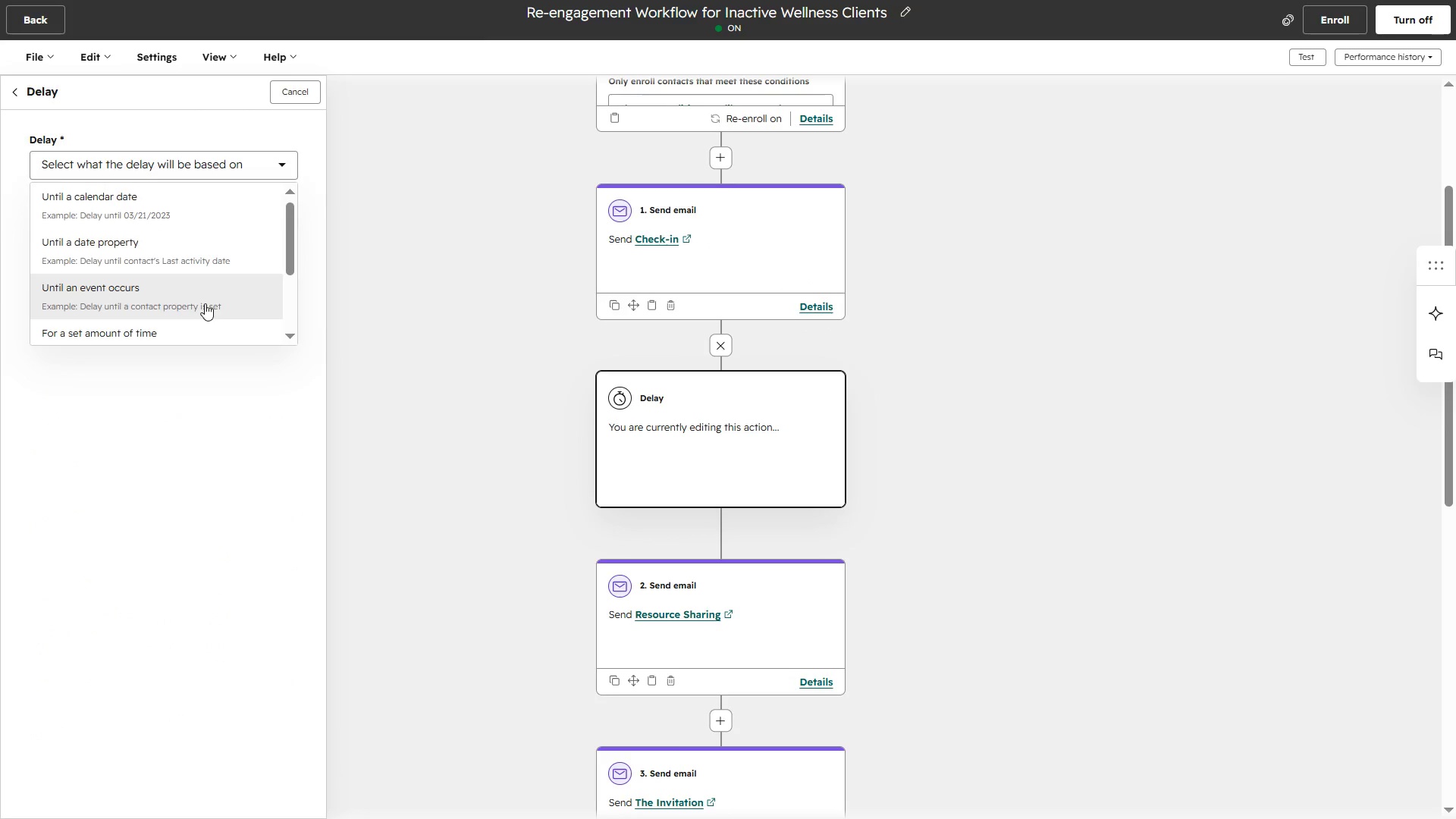 
double_click([194, 319])
 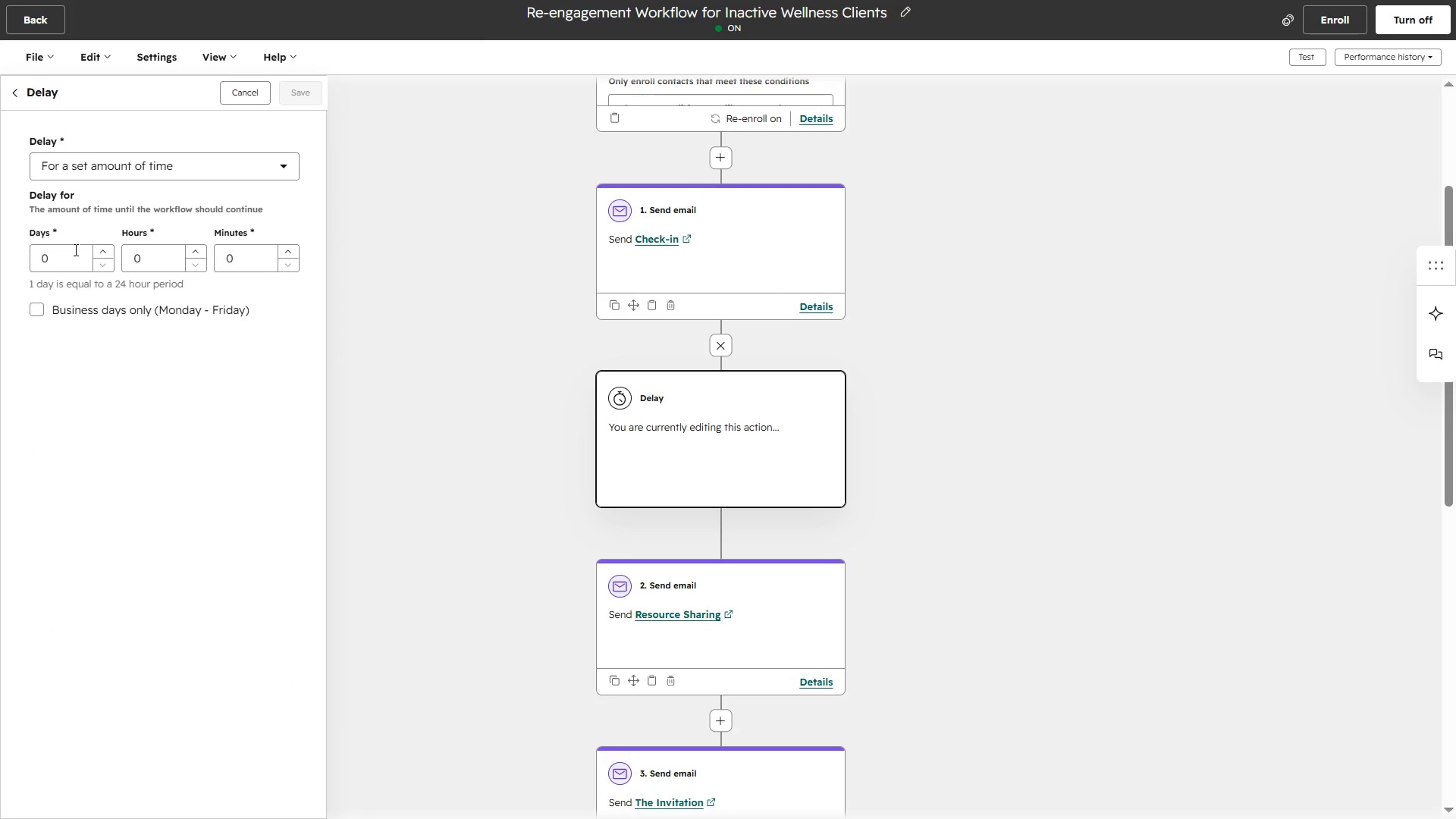 
double_click([69, 255])
 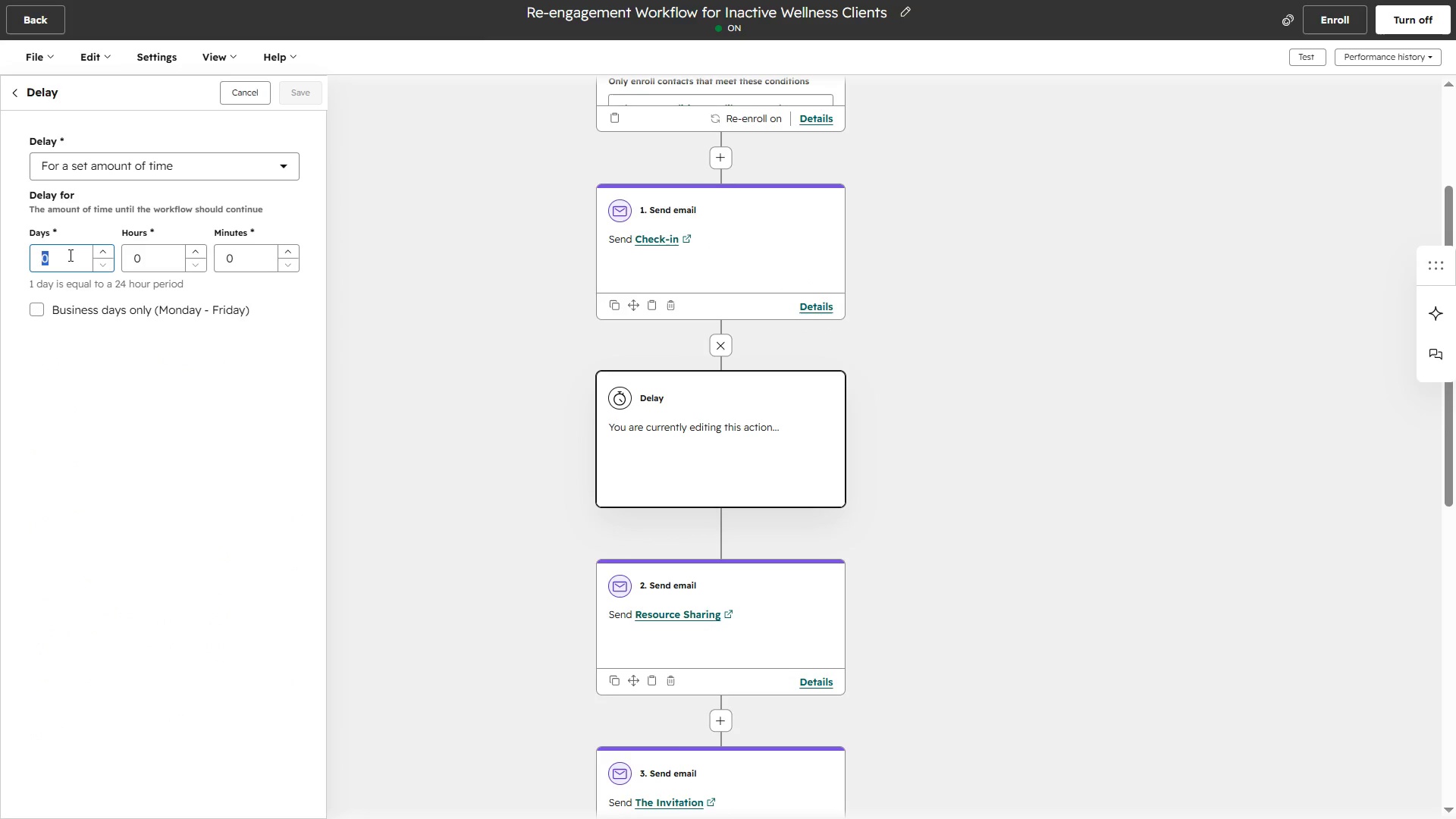 
key(5)
 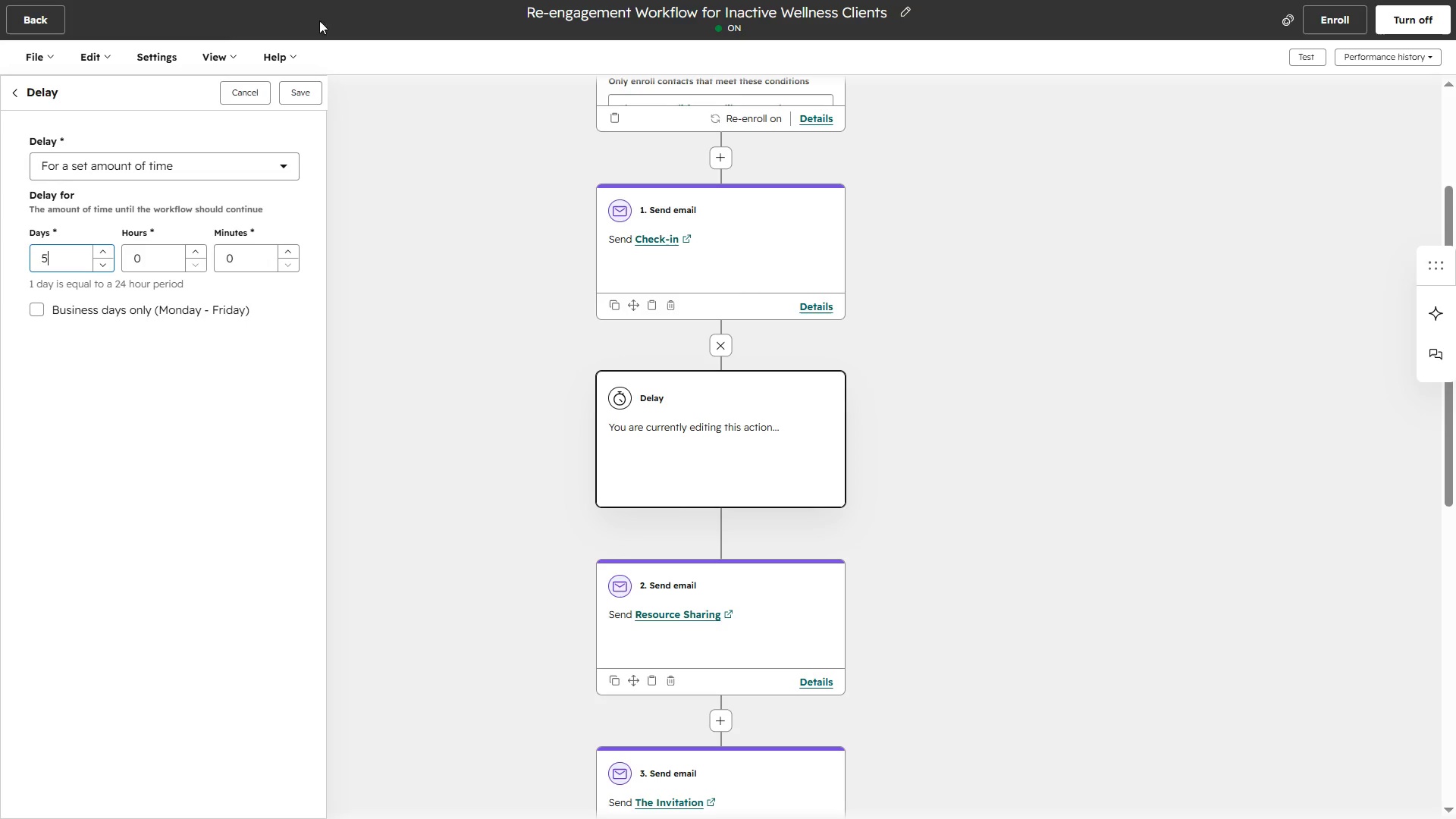 
double_click([302, 83])
 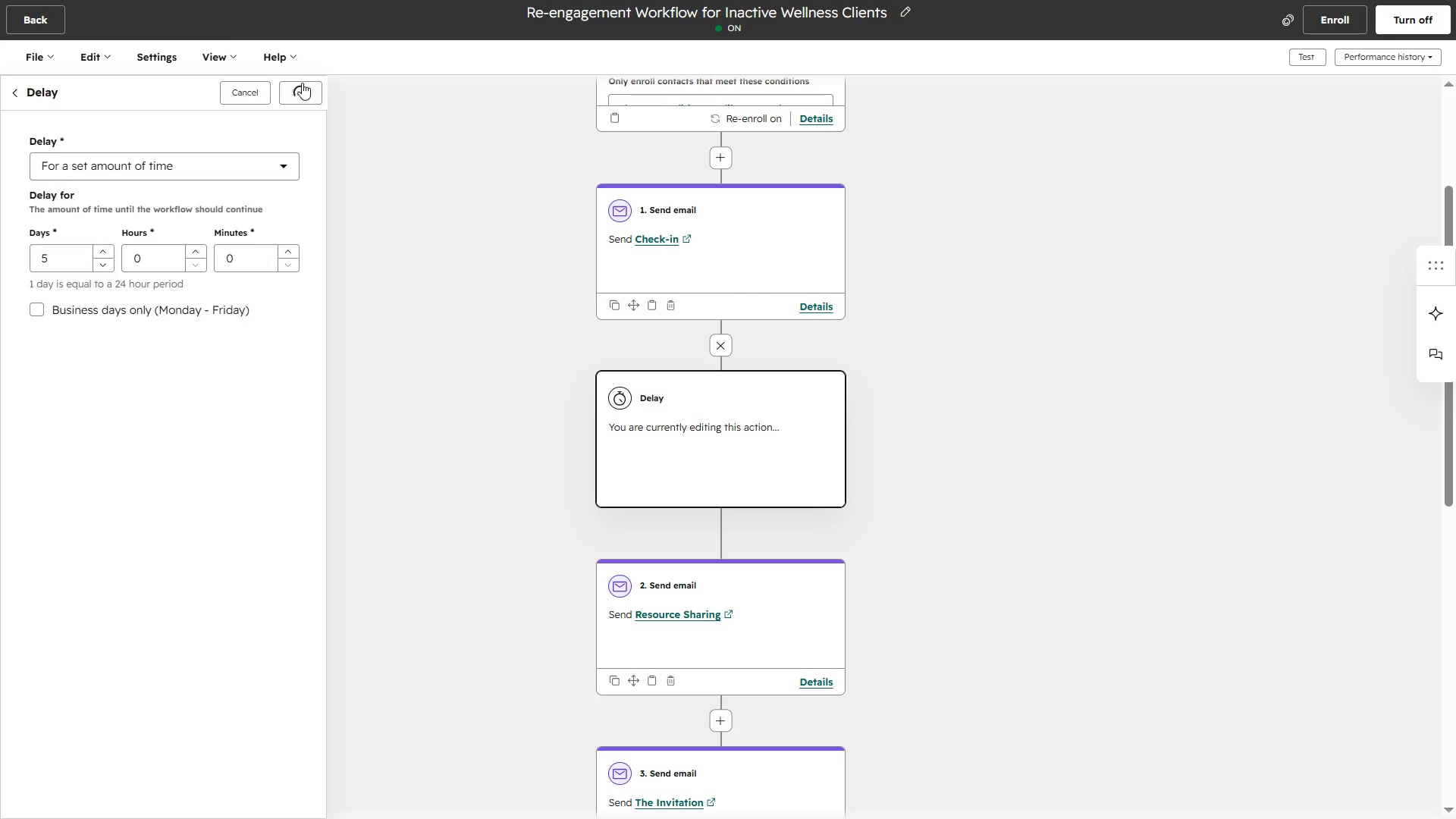 
triple_click([302, 83])
 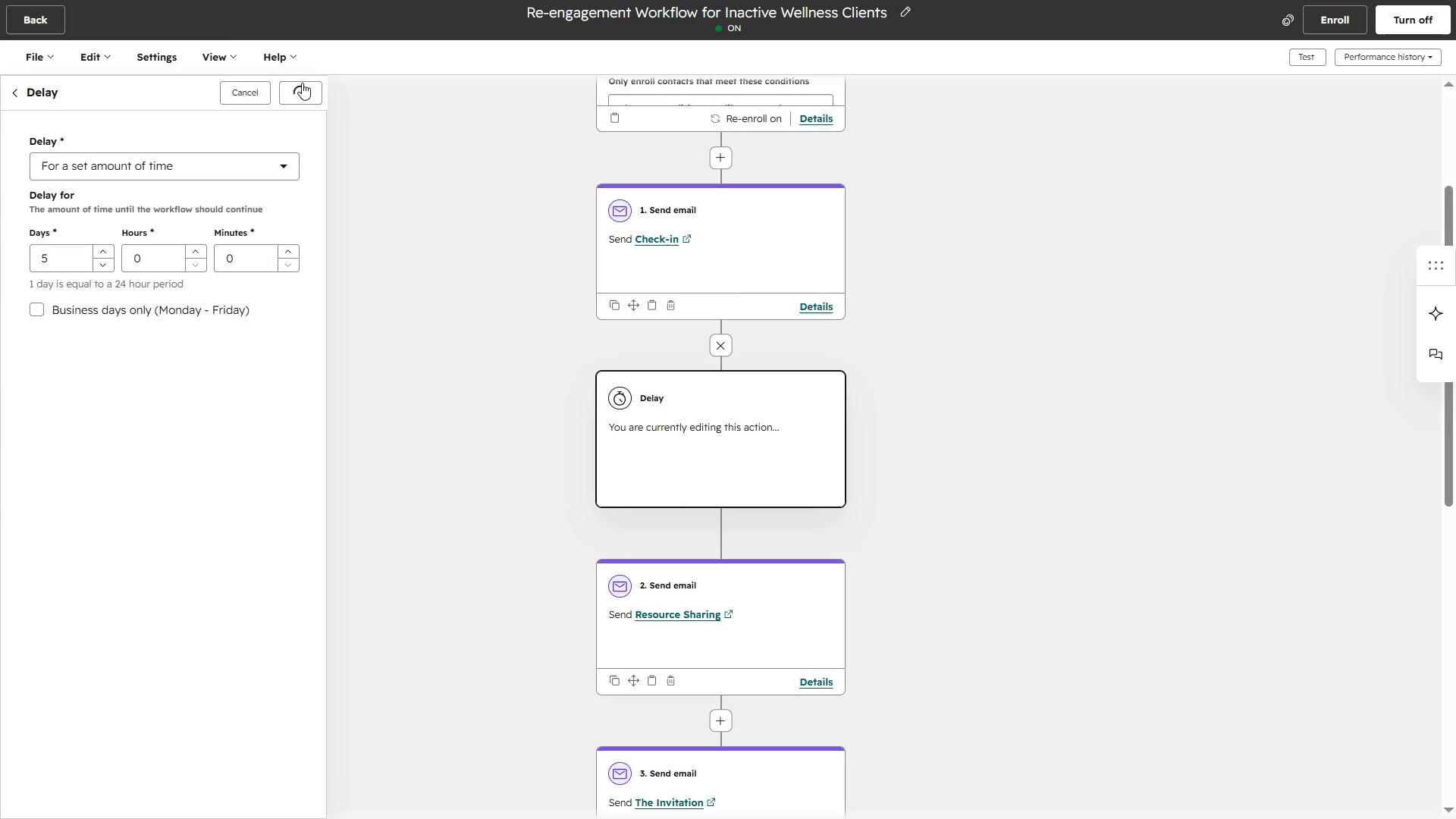 
triple_click([302, 83])
 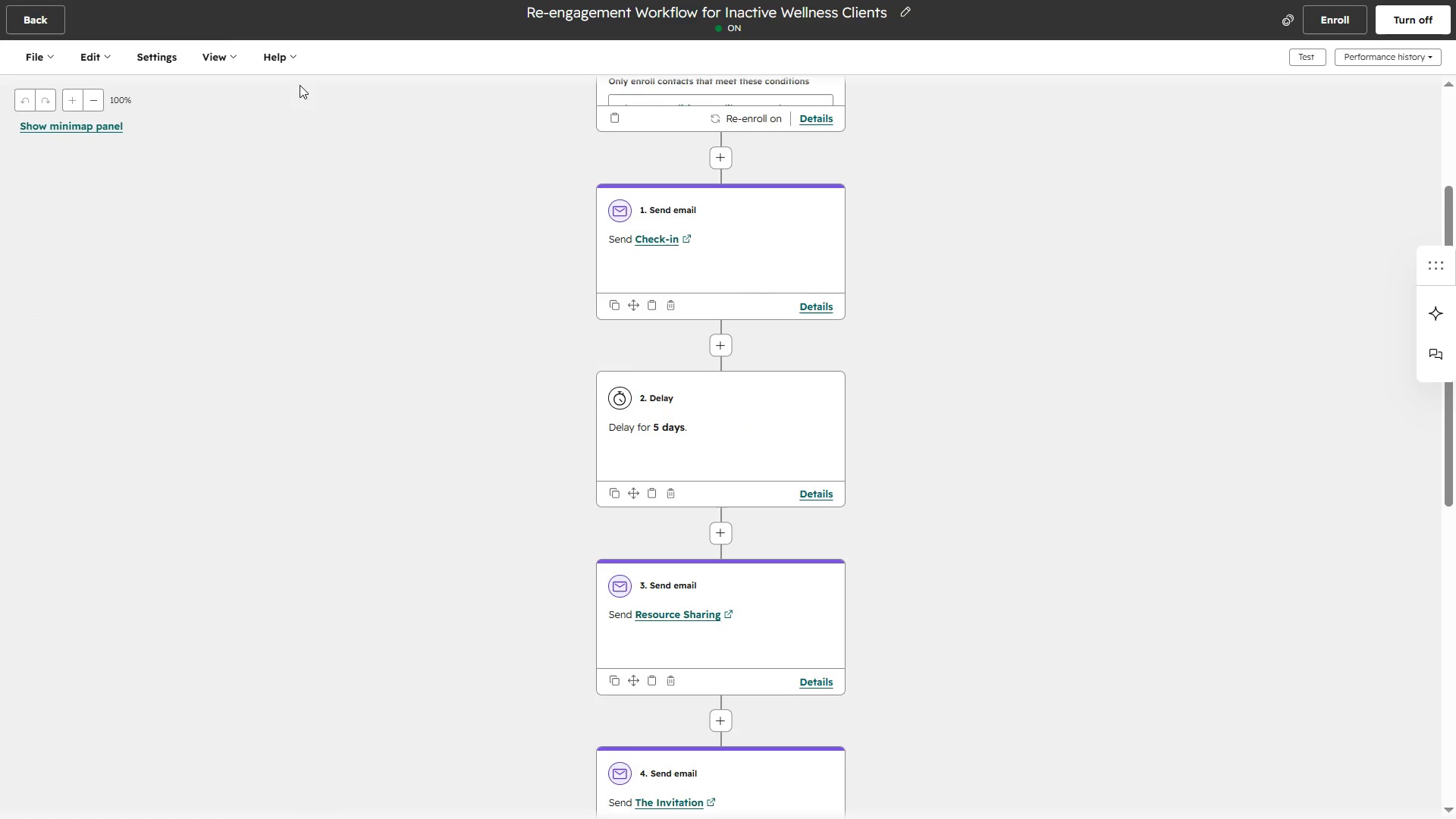 
wait(8.17)
 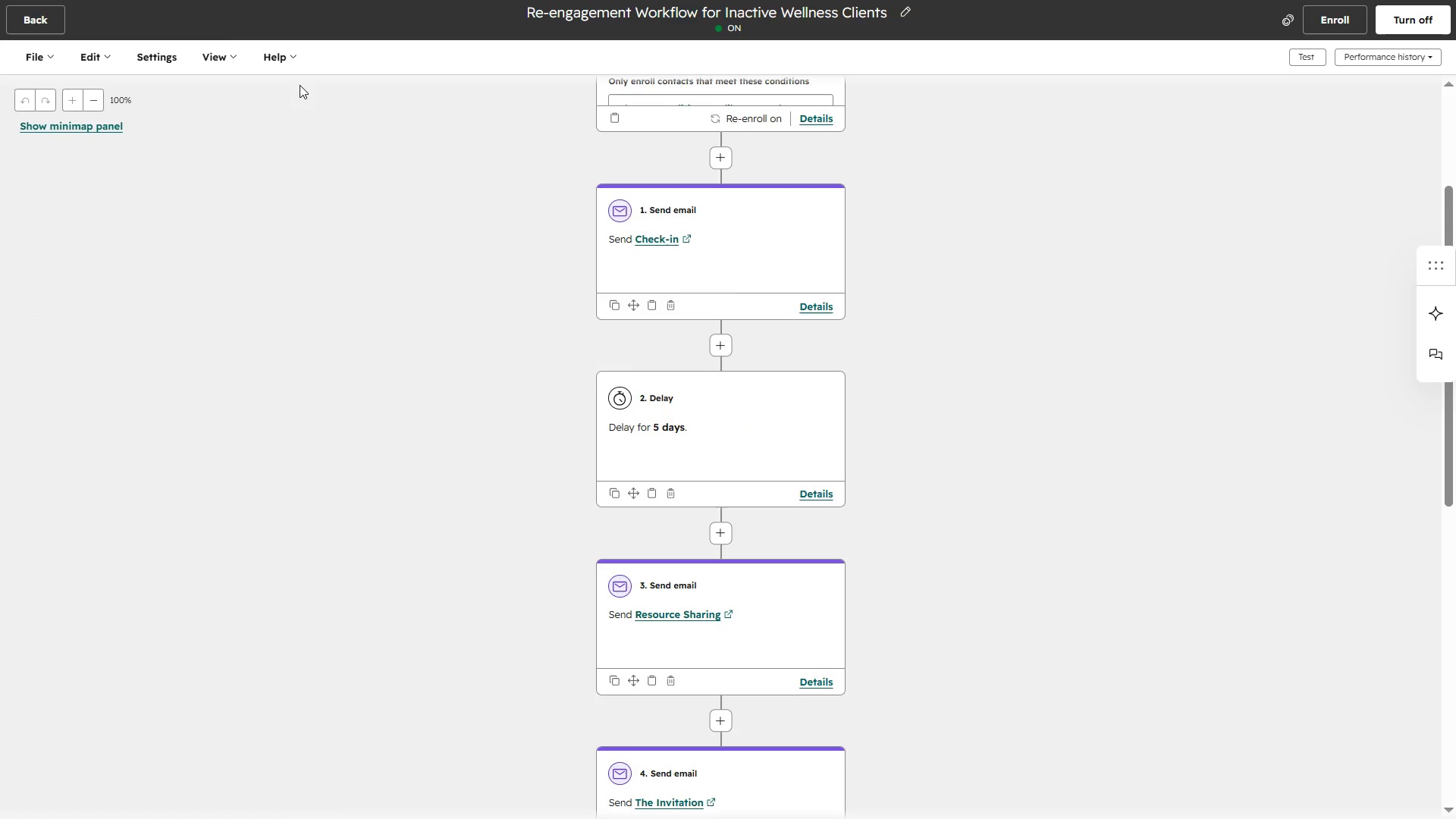 
left_click_drag(start_coordinate=[731, 725], to_coordinate=[732, 721])
 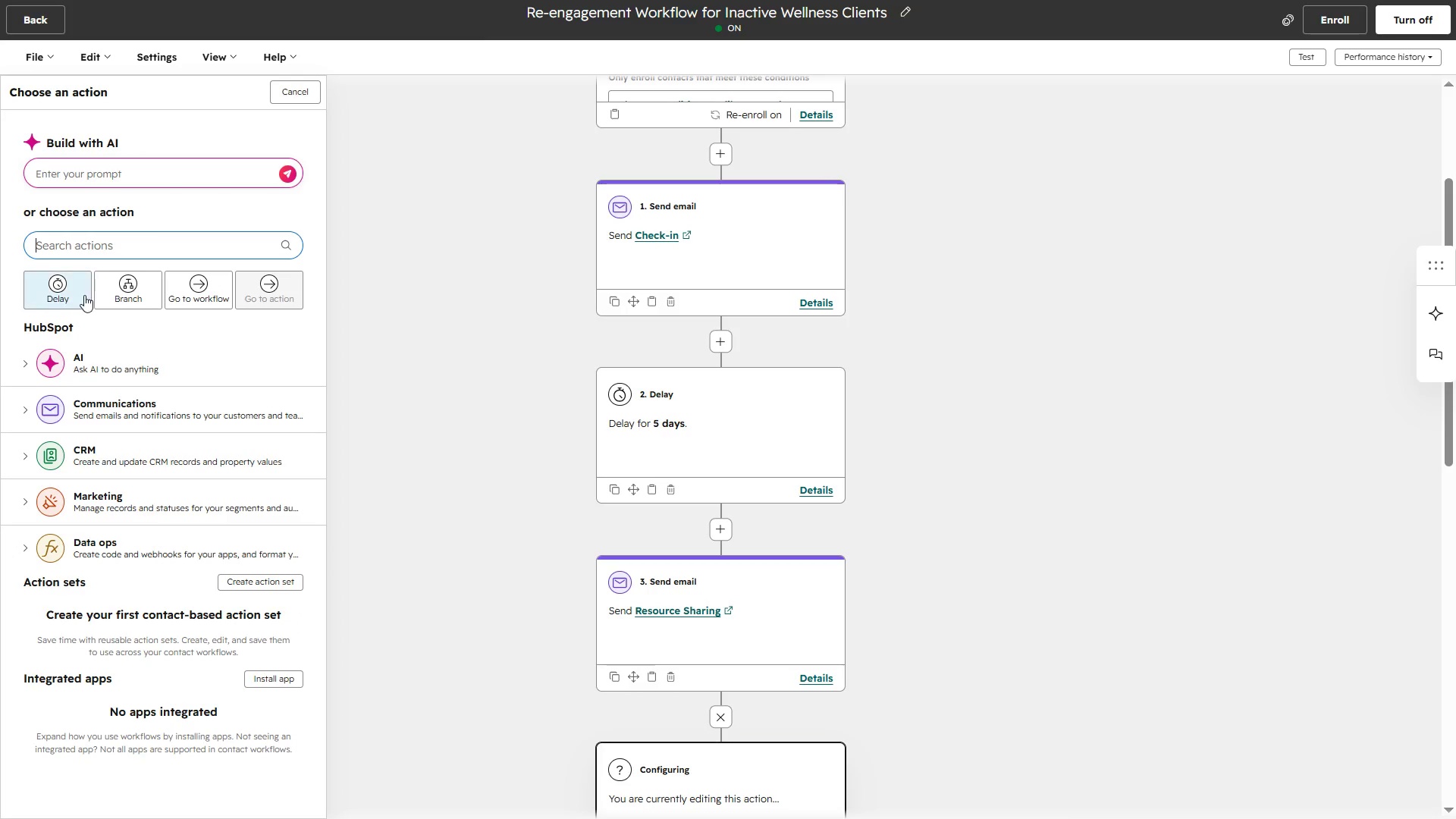 
left_click([64, 295])
 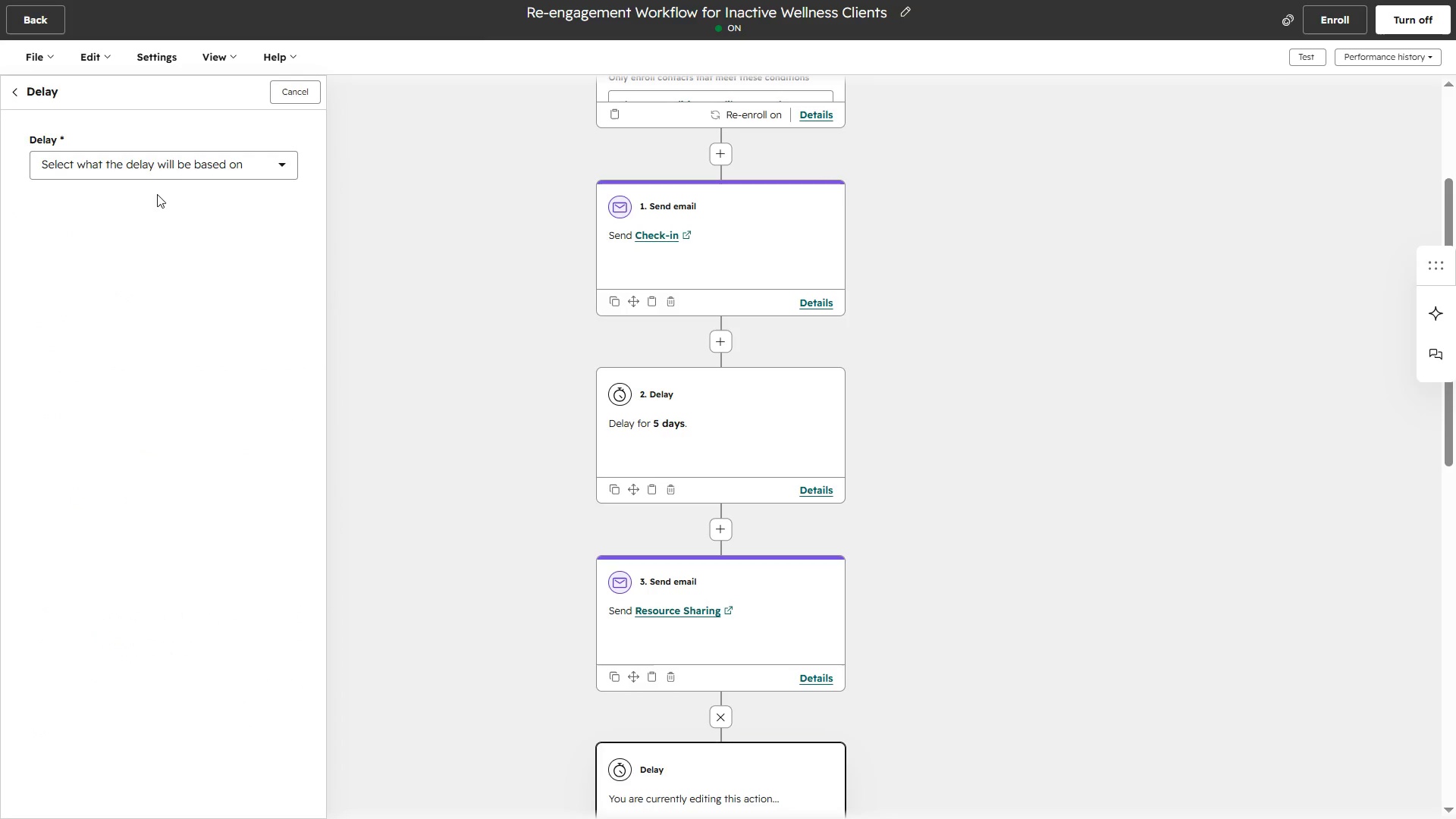 
left_click([199, 156])
 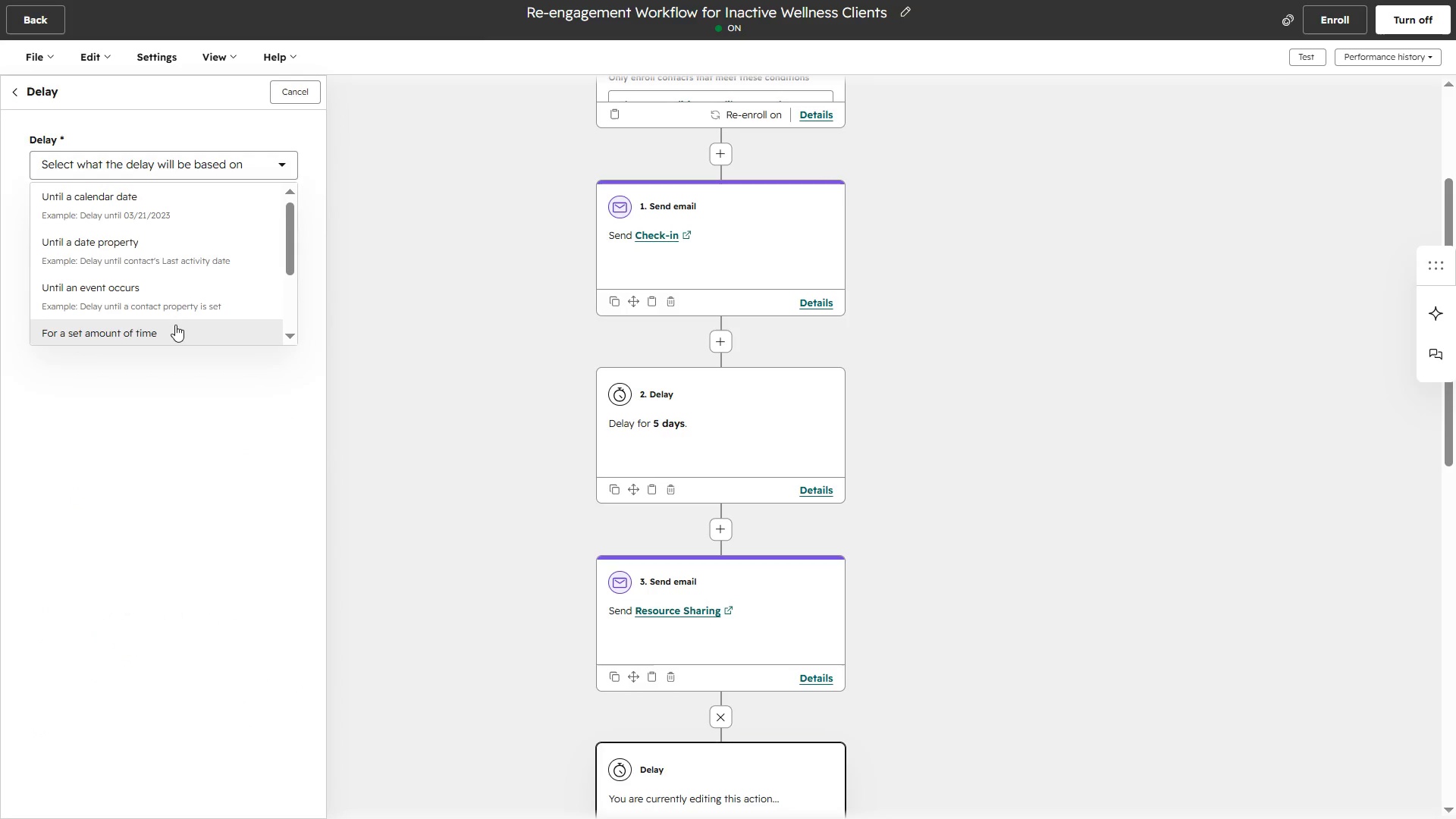 
left_click([175, 325])
 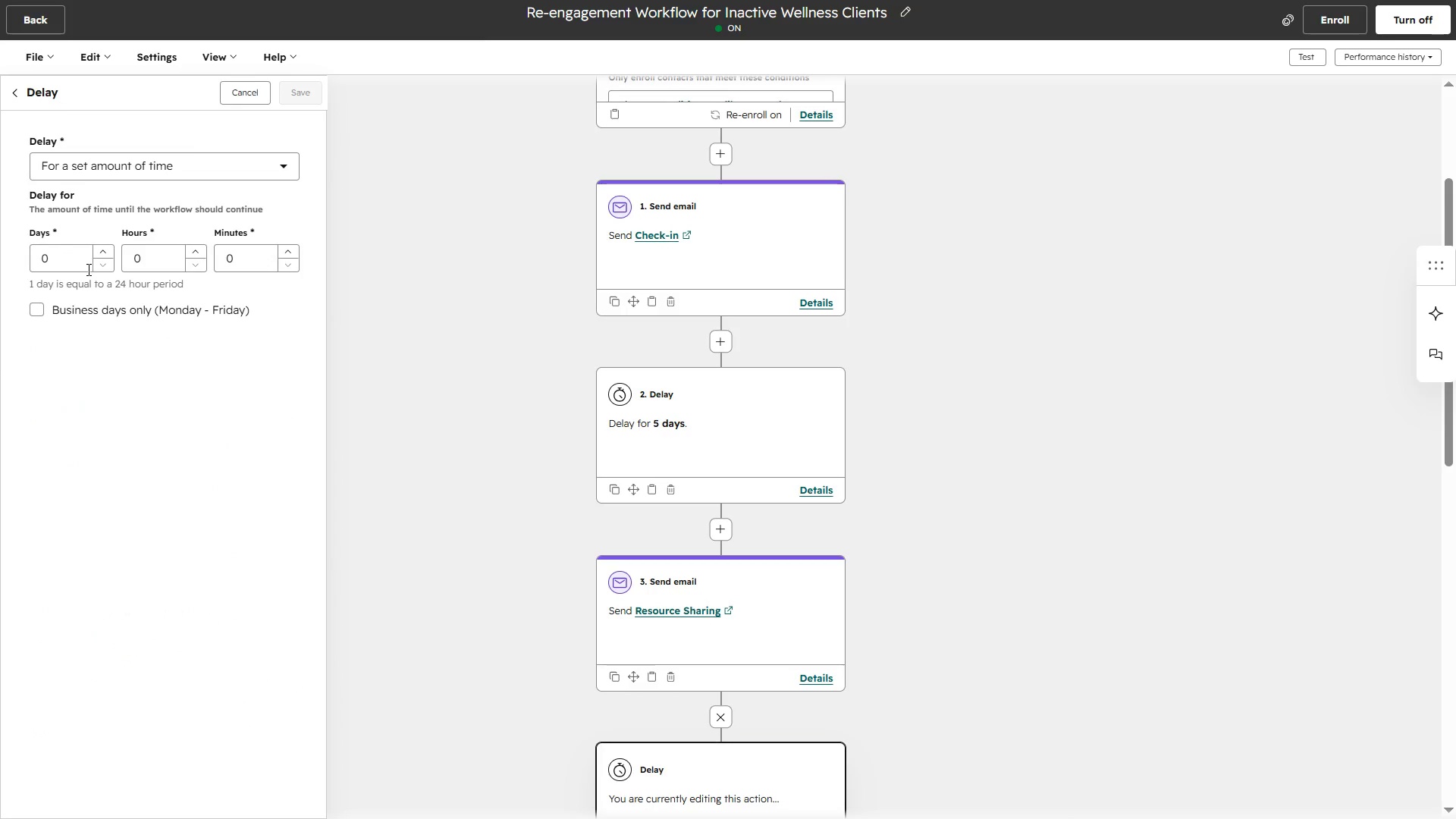 
left_click_drag(start_coordinate=[87, 269], to_coordinate=[25, 268])
 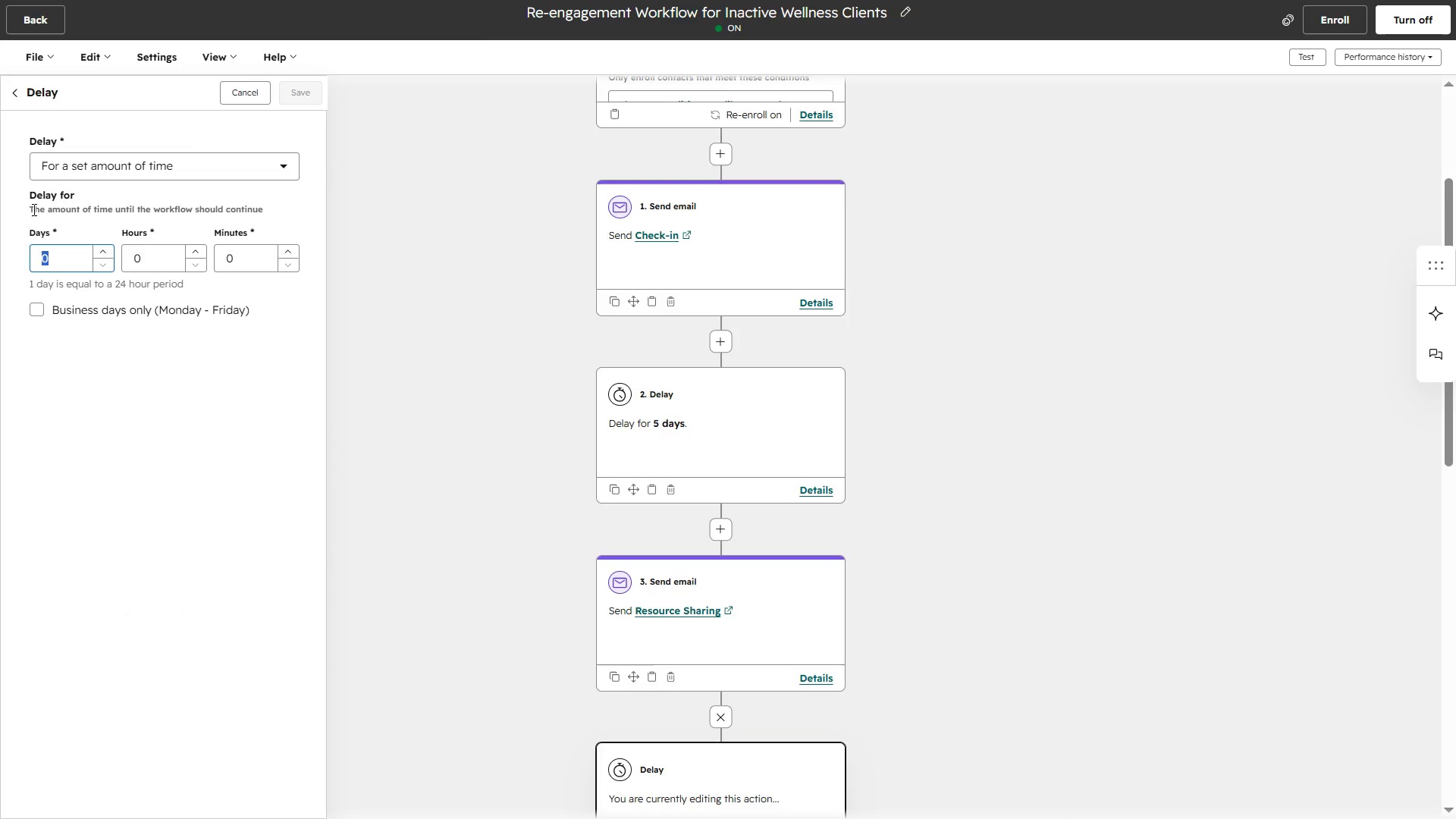 
key(5)
 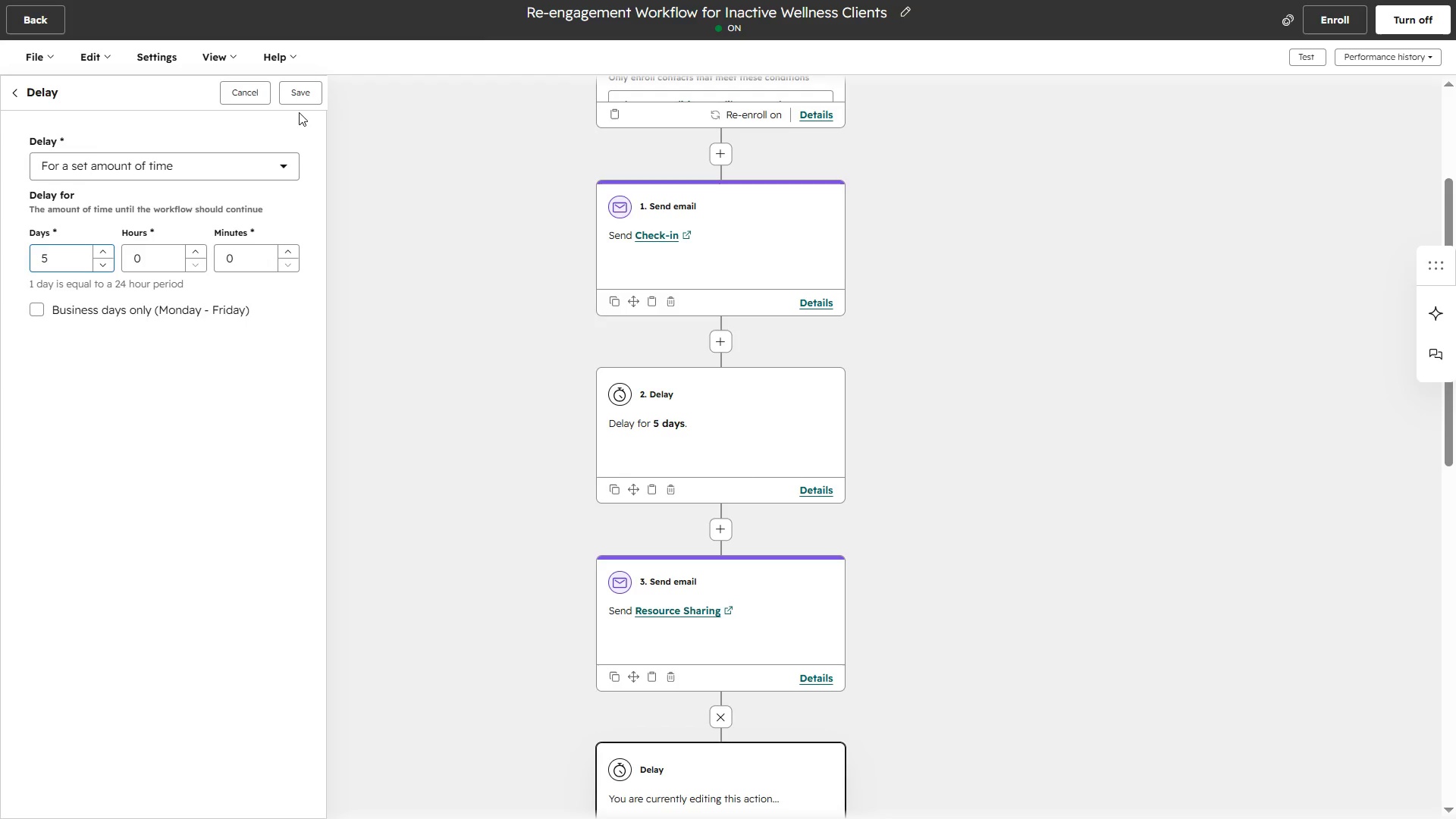 
double_click([297, 100])
 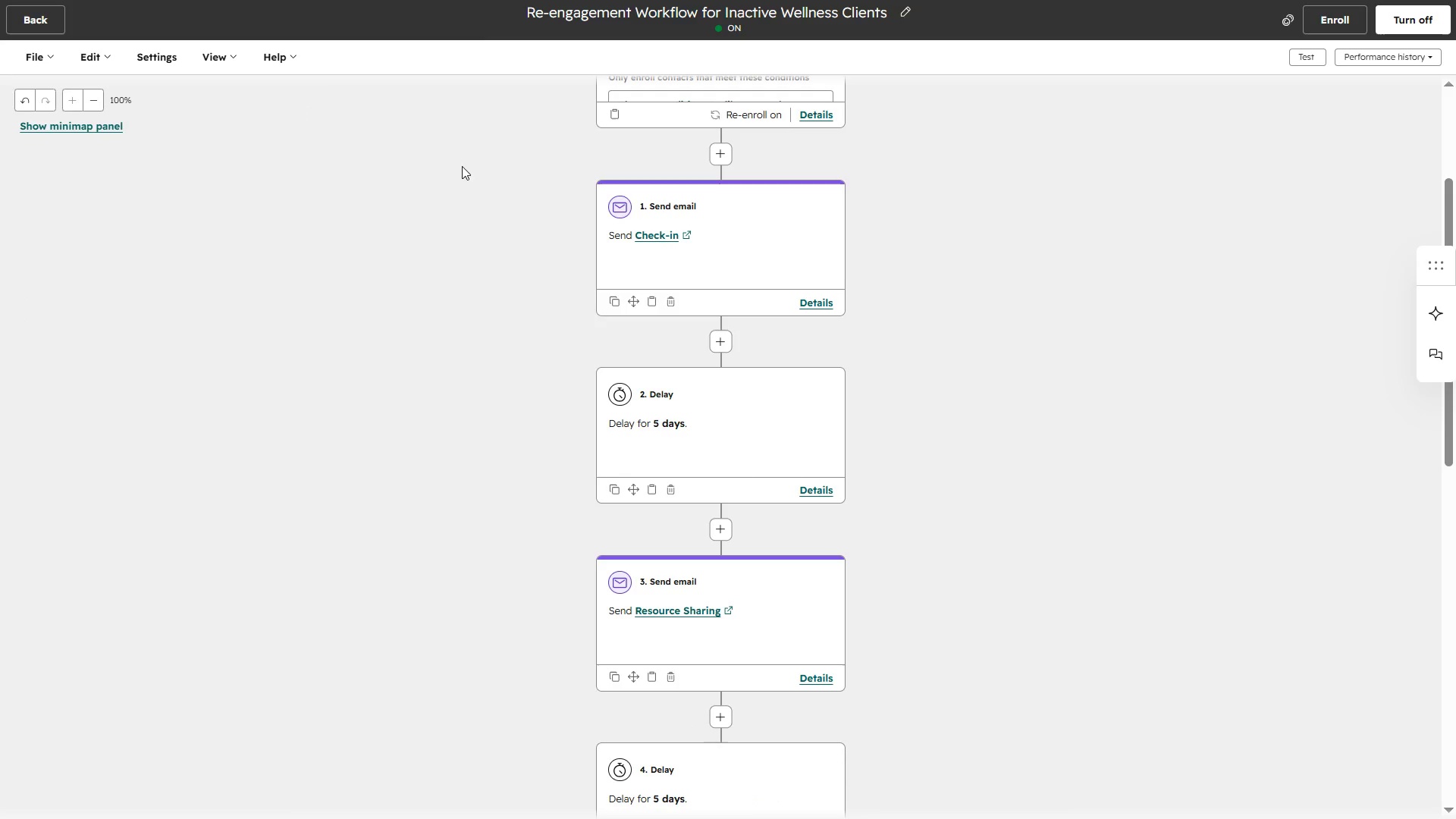 
wait(10.75)
 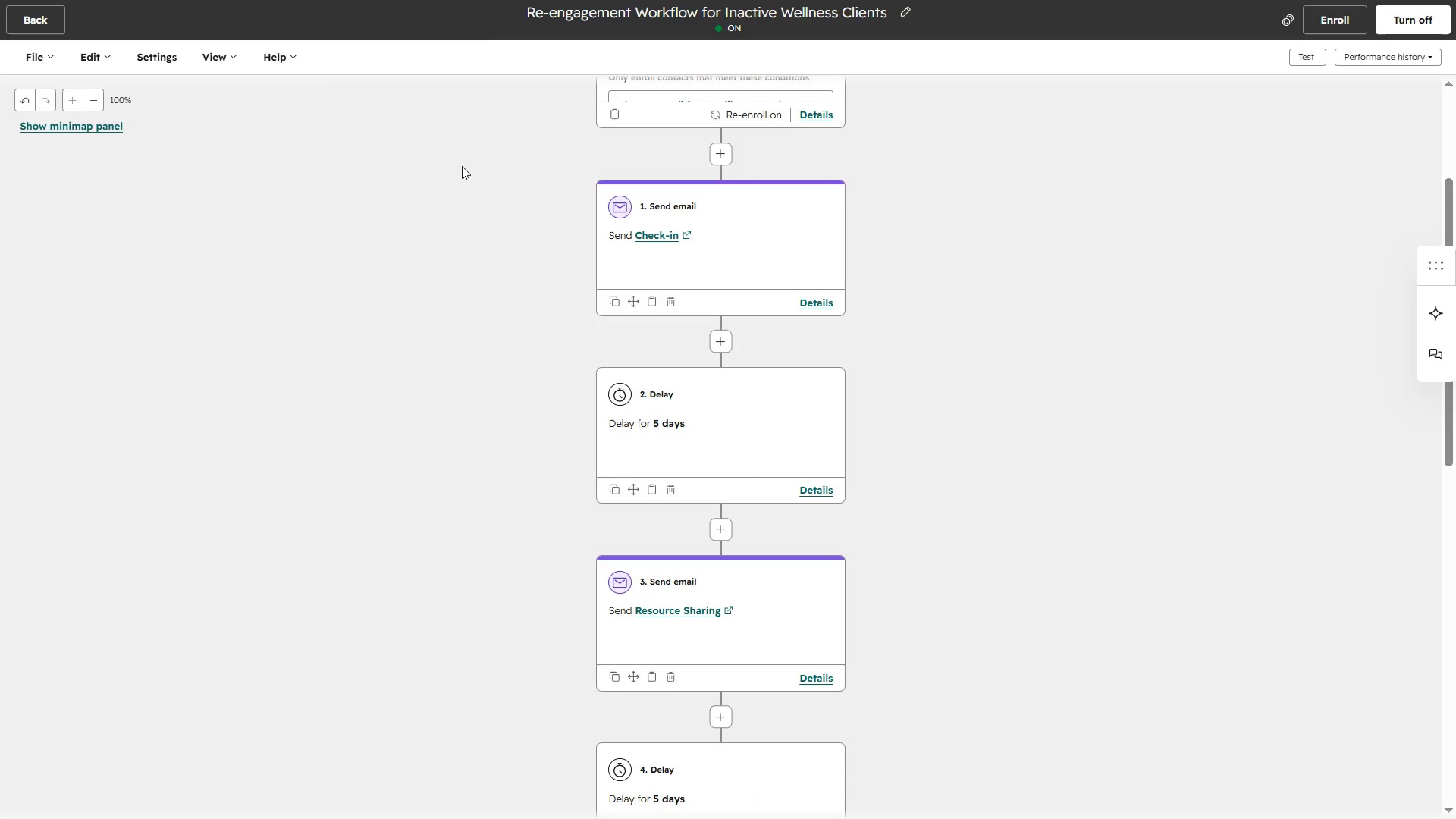 
scroll: coordinate [445, 211], scroll_direction: up, amount: 3.0
 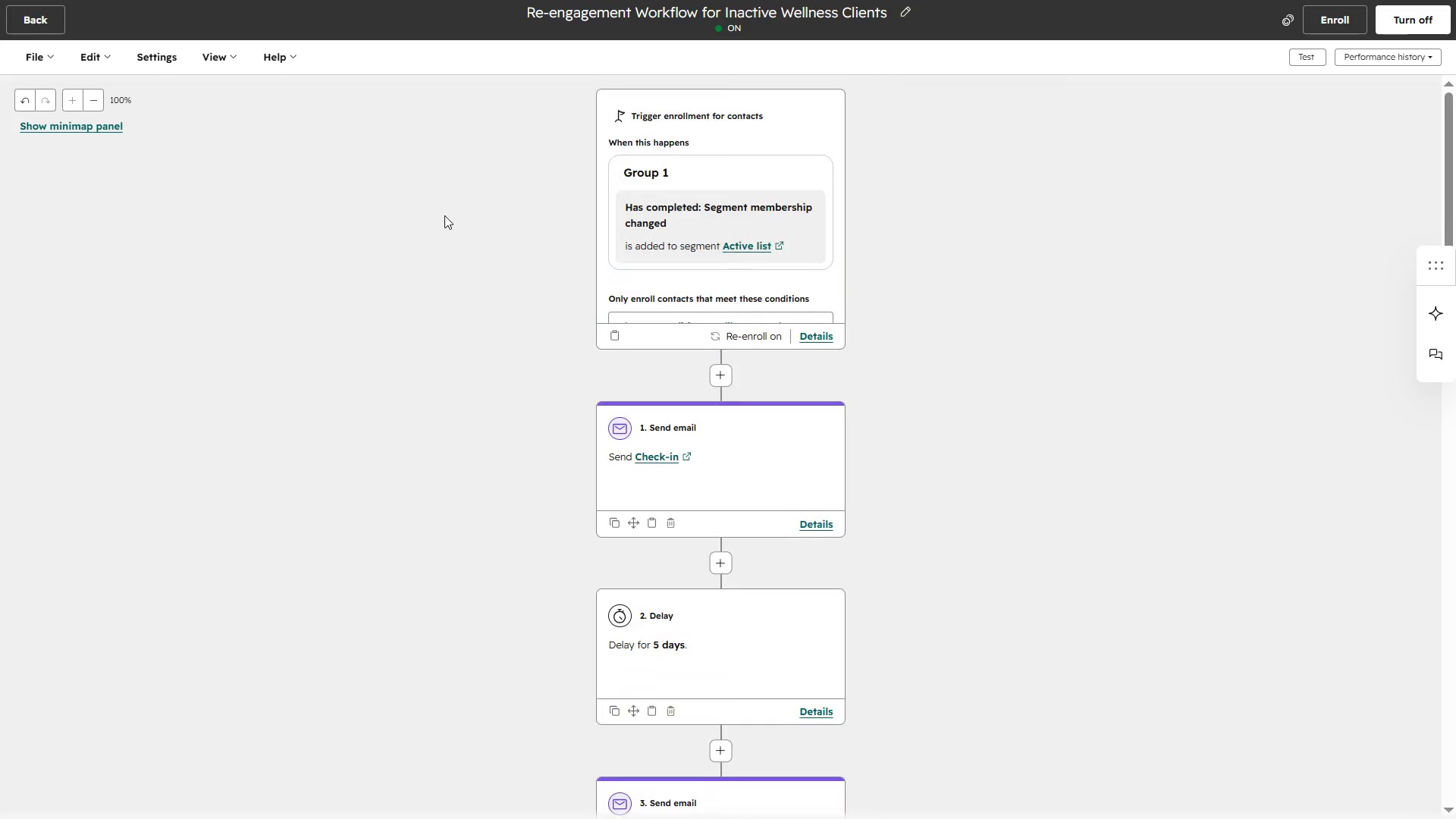 
scroll: coordinate [444, 215], scroll_direction: none, amount: 0.0
 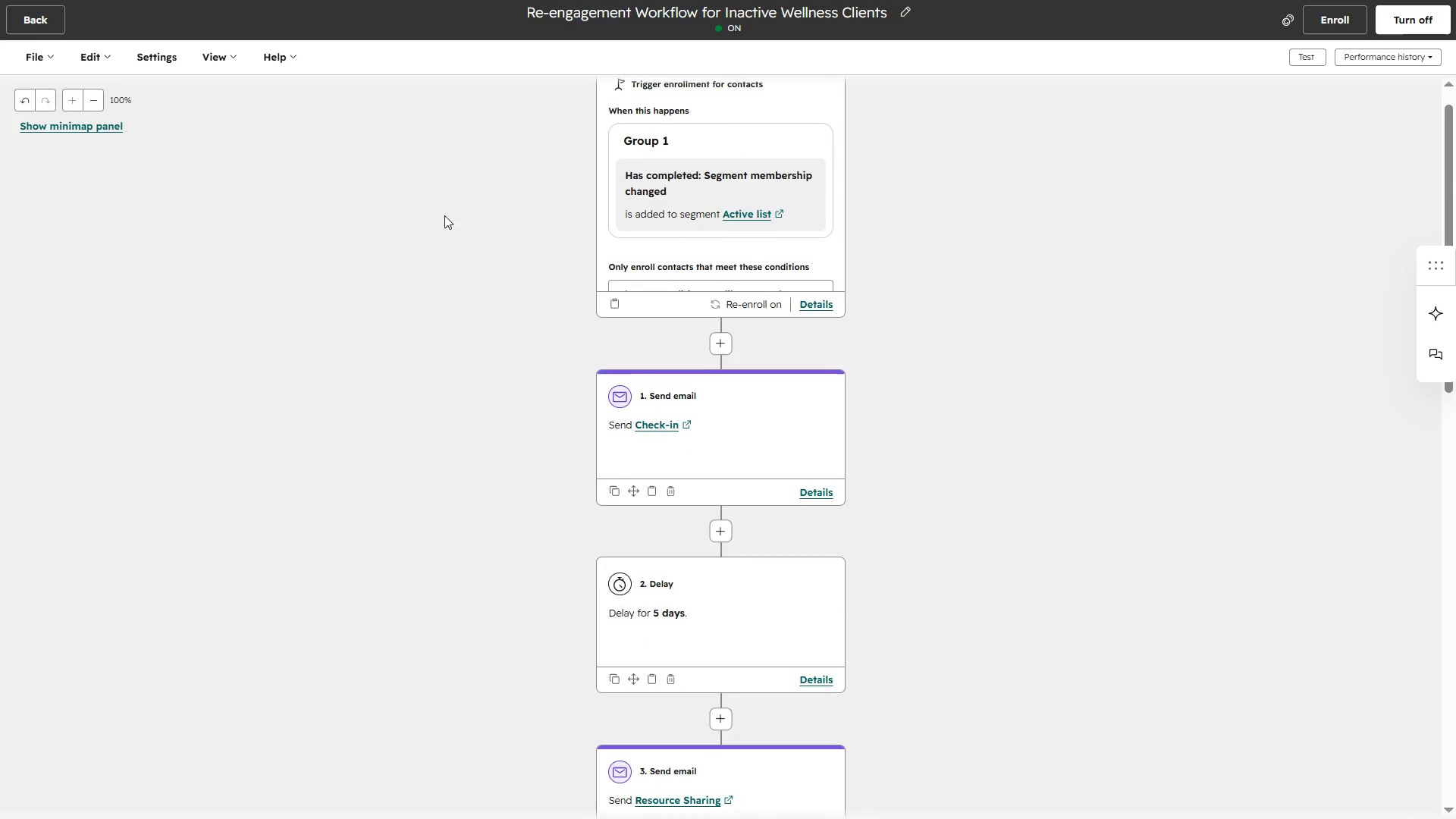 
hold_key(key=MetaLeft, duration=1.22)
 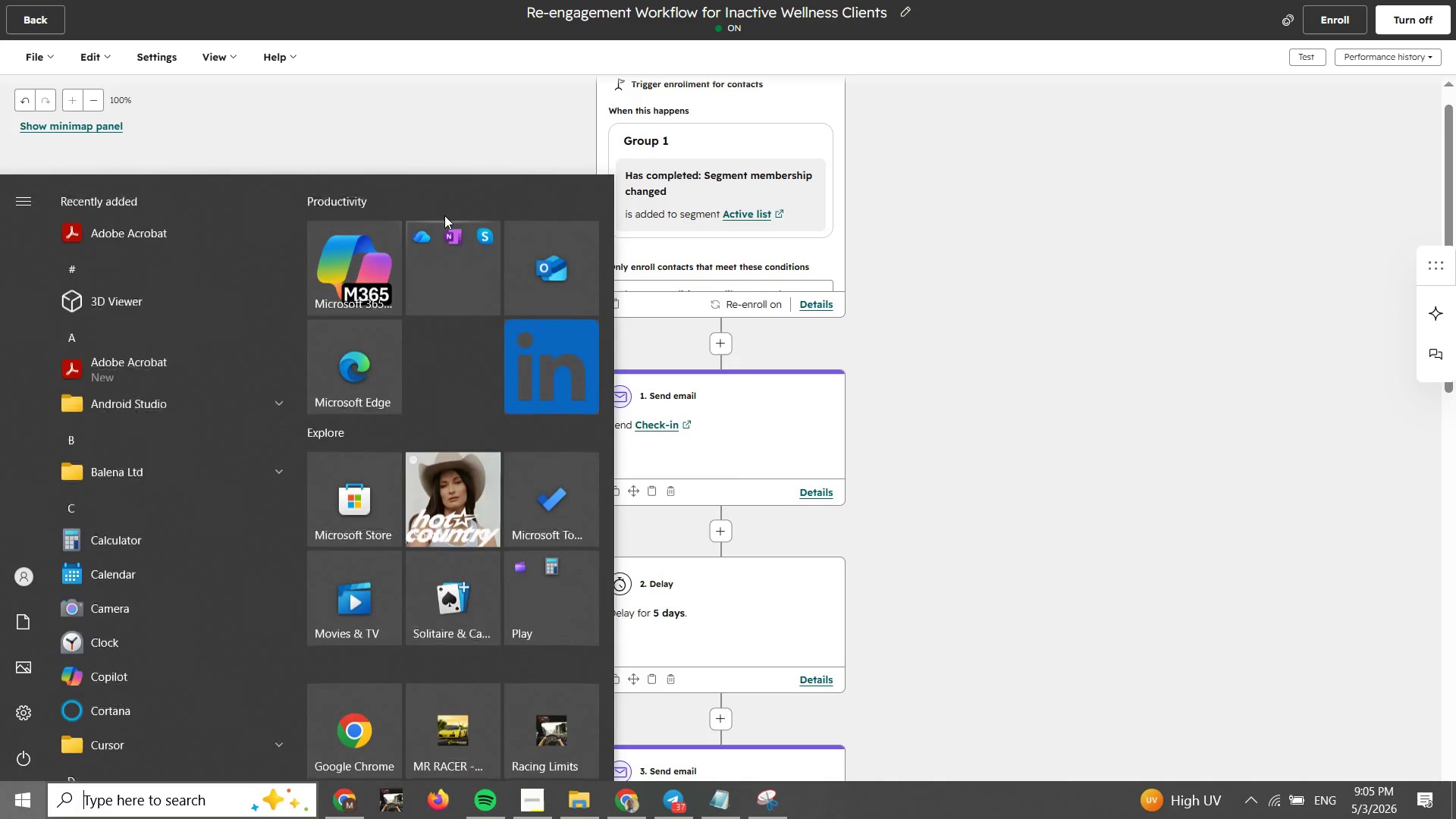 
key(Meta+MetaLeft)
 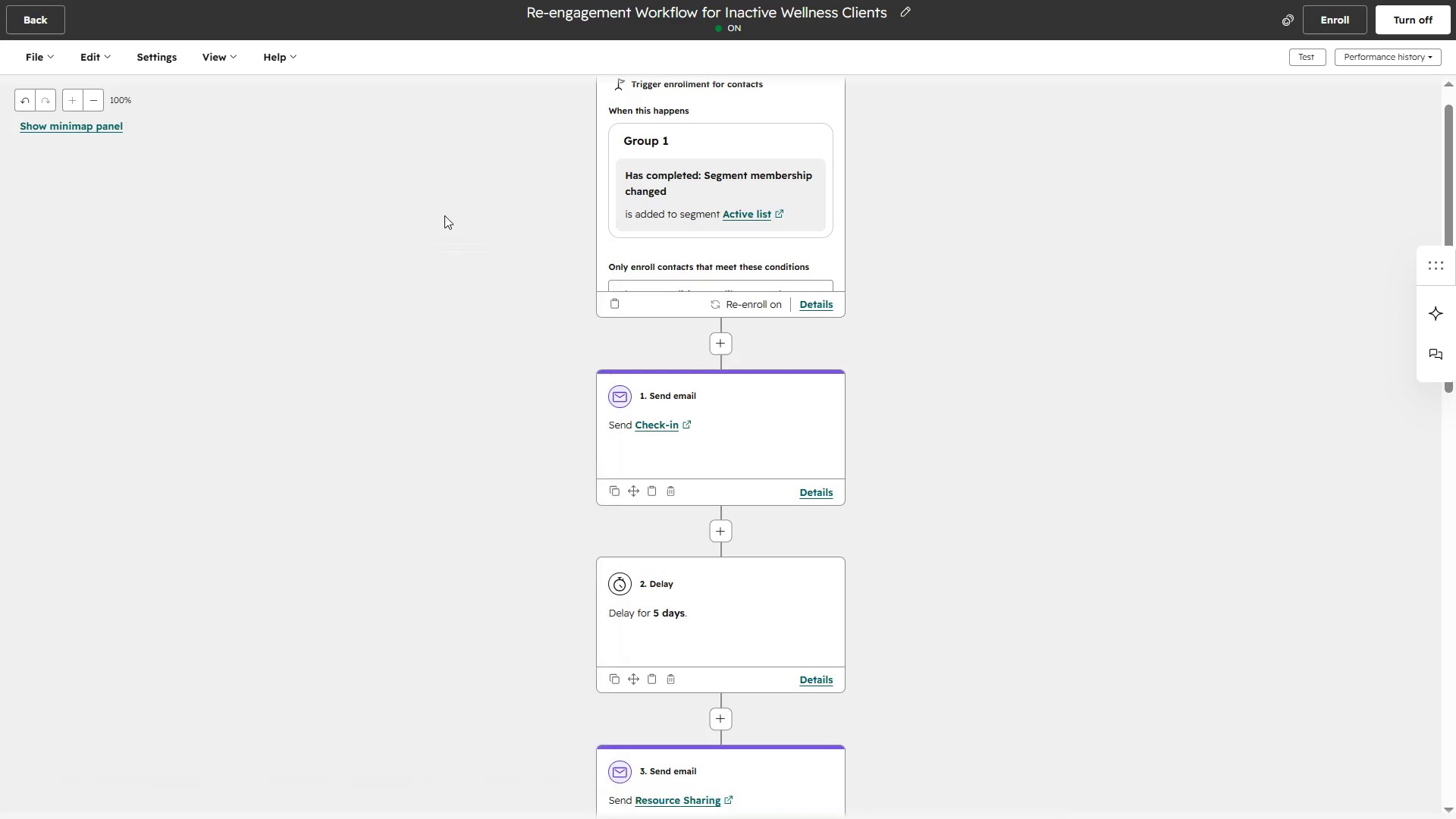 
key(Meta+PrintScreen)
 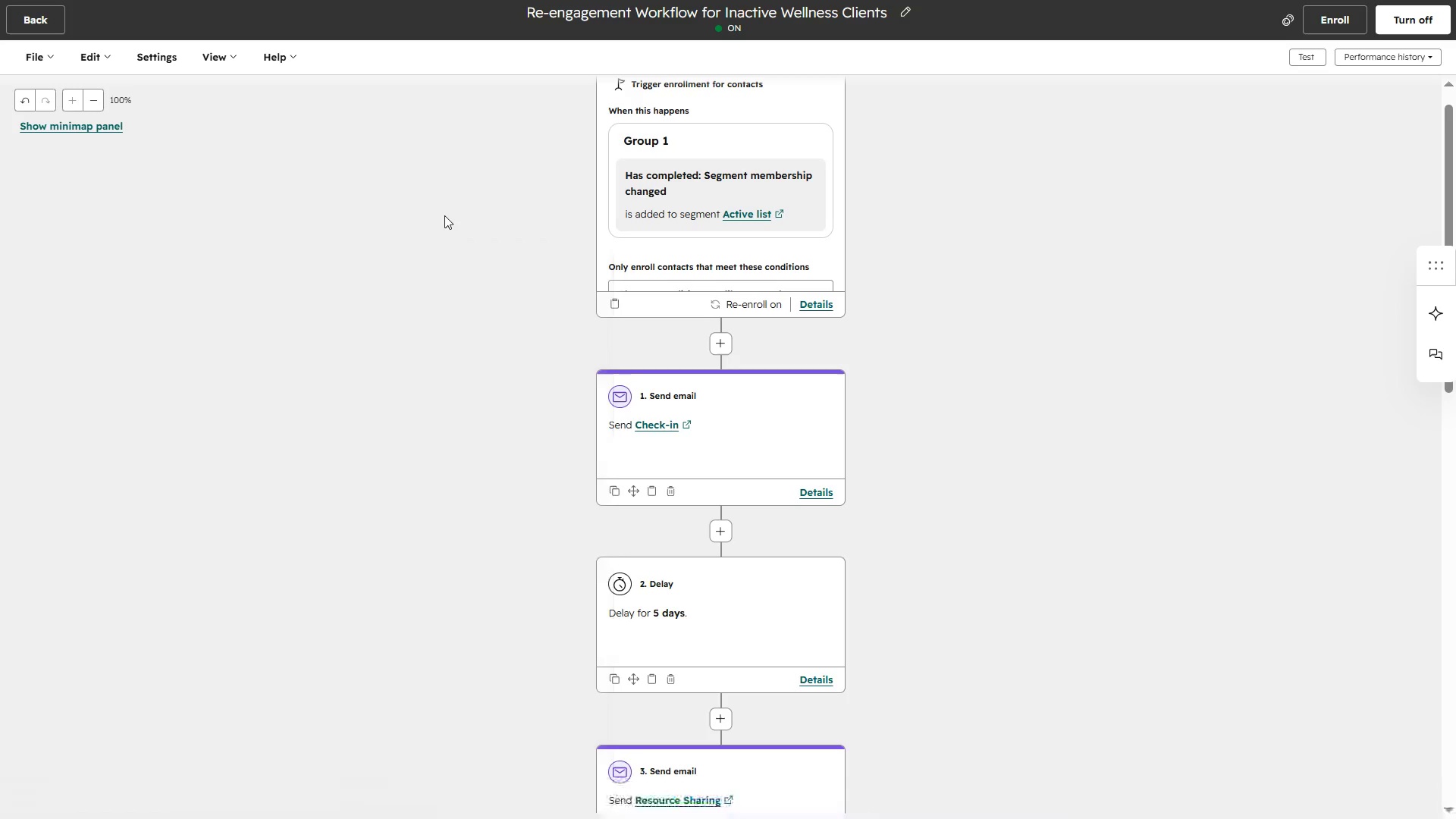 
key(F11)
 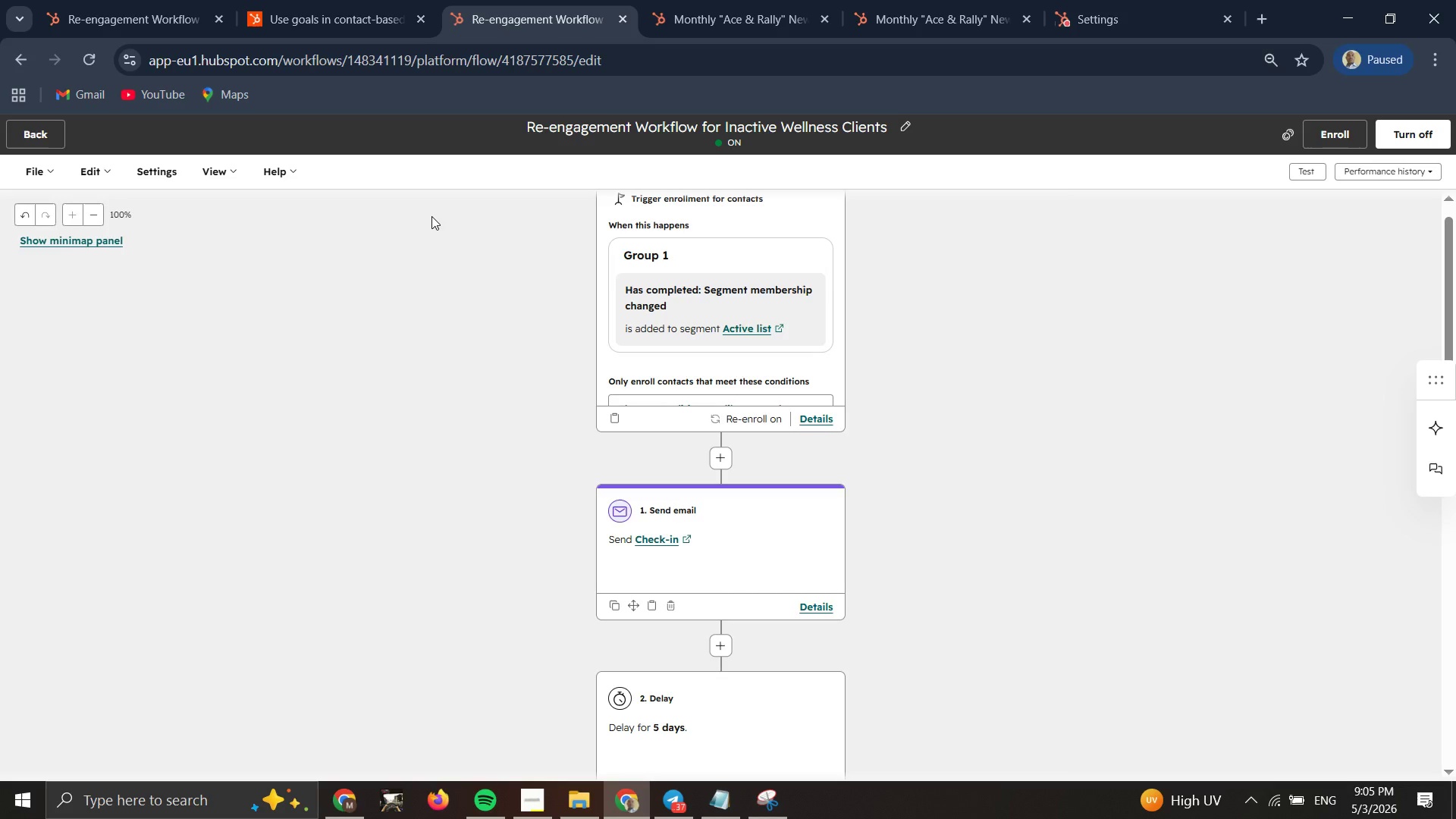 
wait(21.09)
 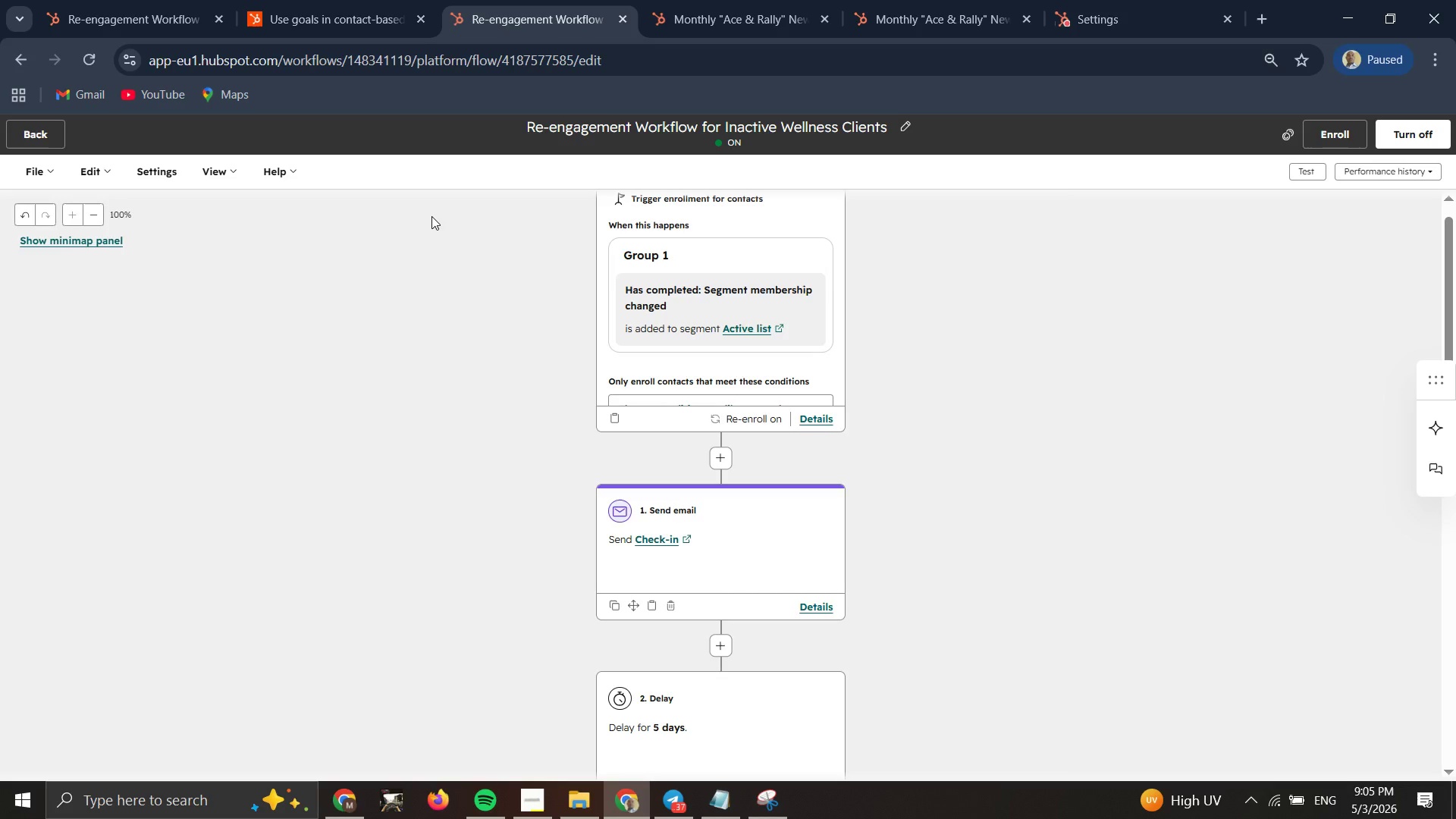 
left_click([537, 800])